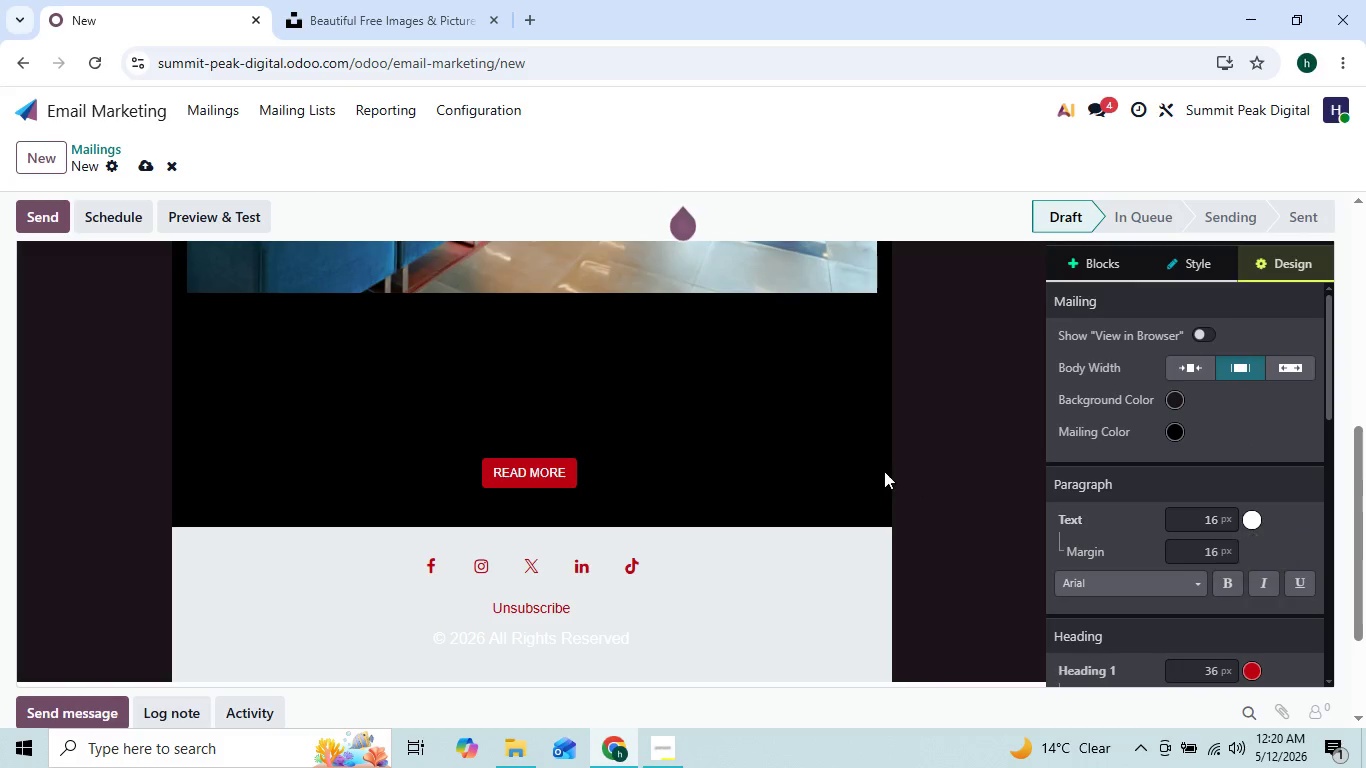 
left_click([396, 325])
 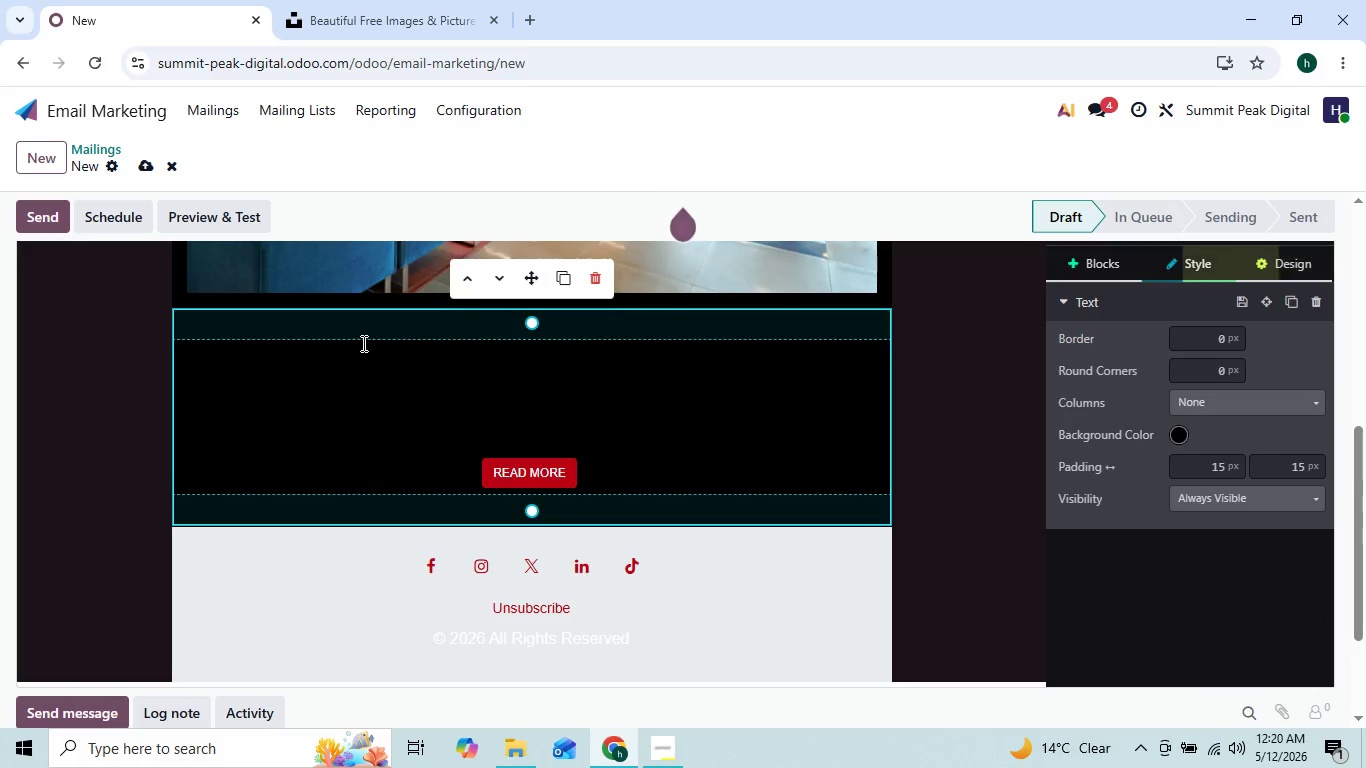 
left_click_drag(start_coordinate=[362, 343], to_coordinate=[240, 347])
 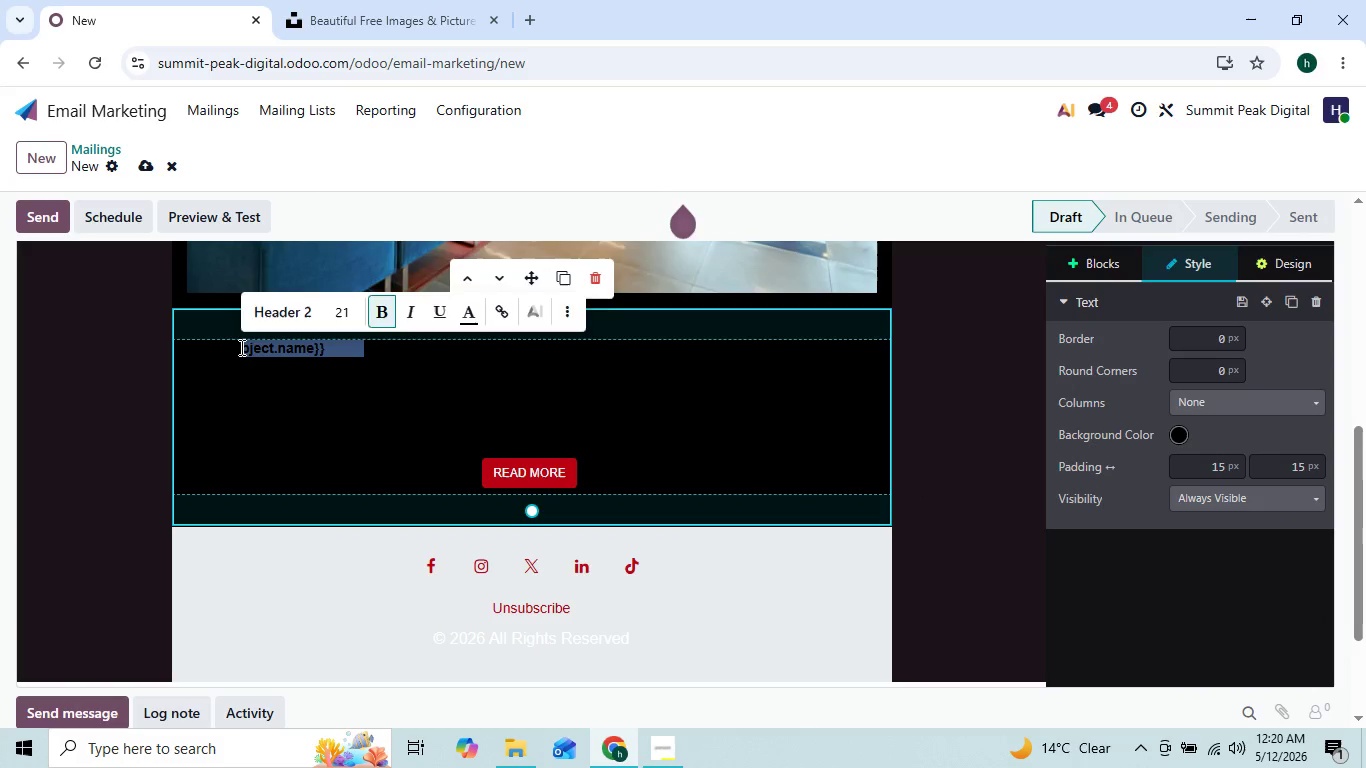 
left_click_drag(start_coordinate=[240, 347], to_coordinate=[215, 346])
 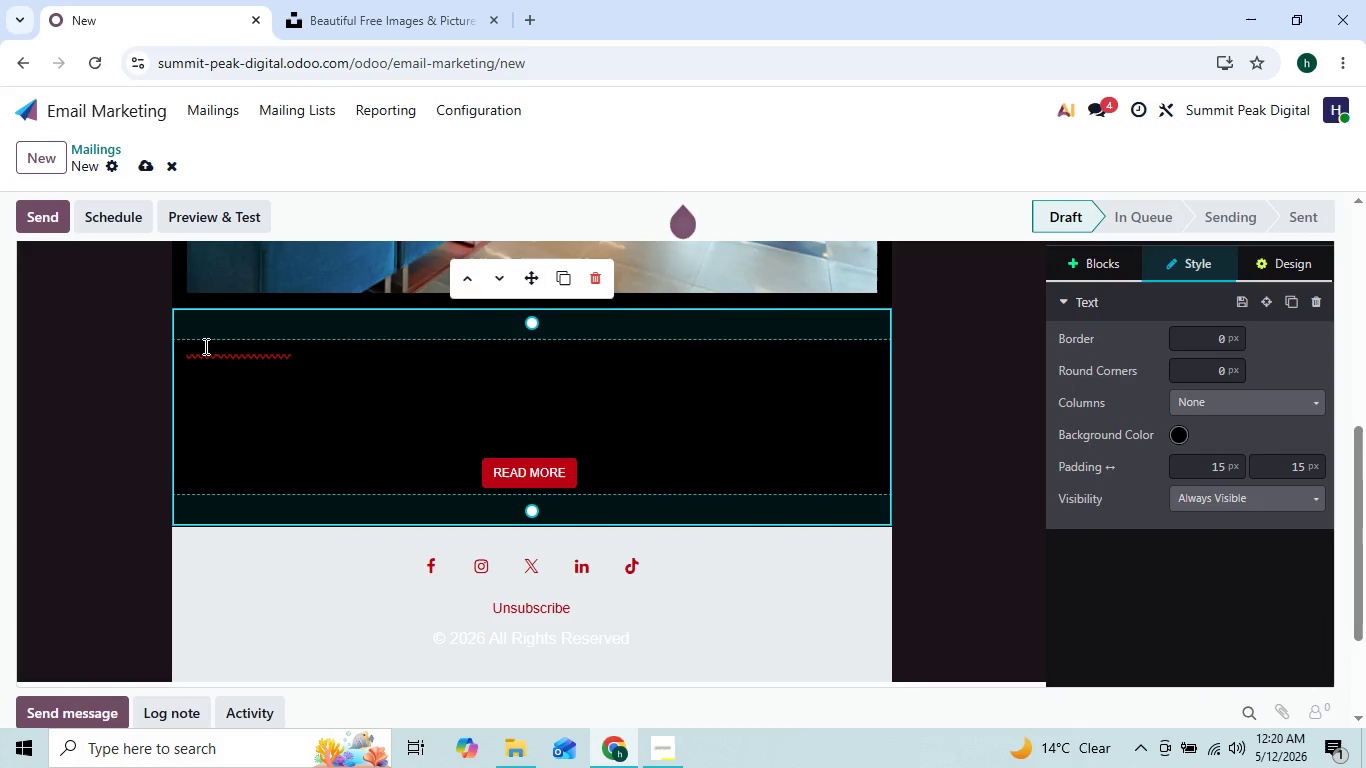 
left_click_drag(start_coordinate=[204, 346], to_coordinate=[321, 351])
 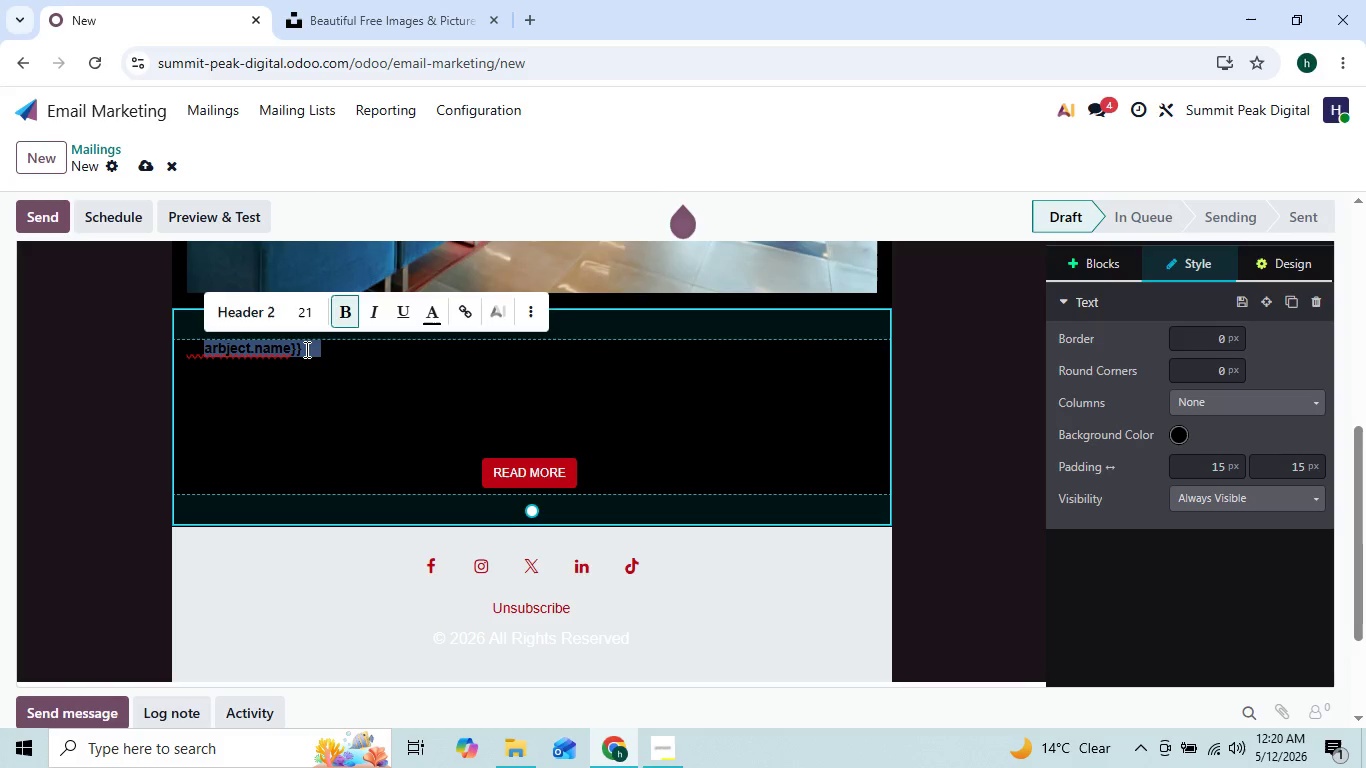 
left_click([303, 348])
 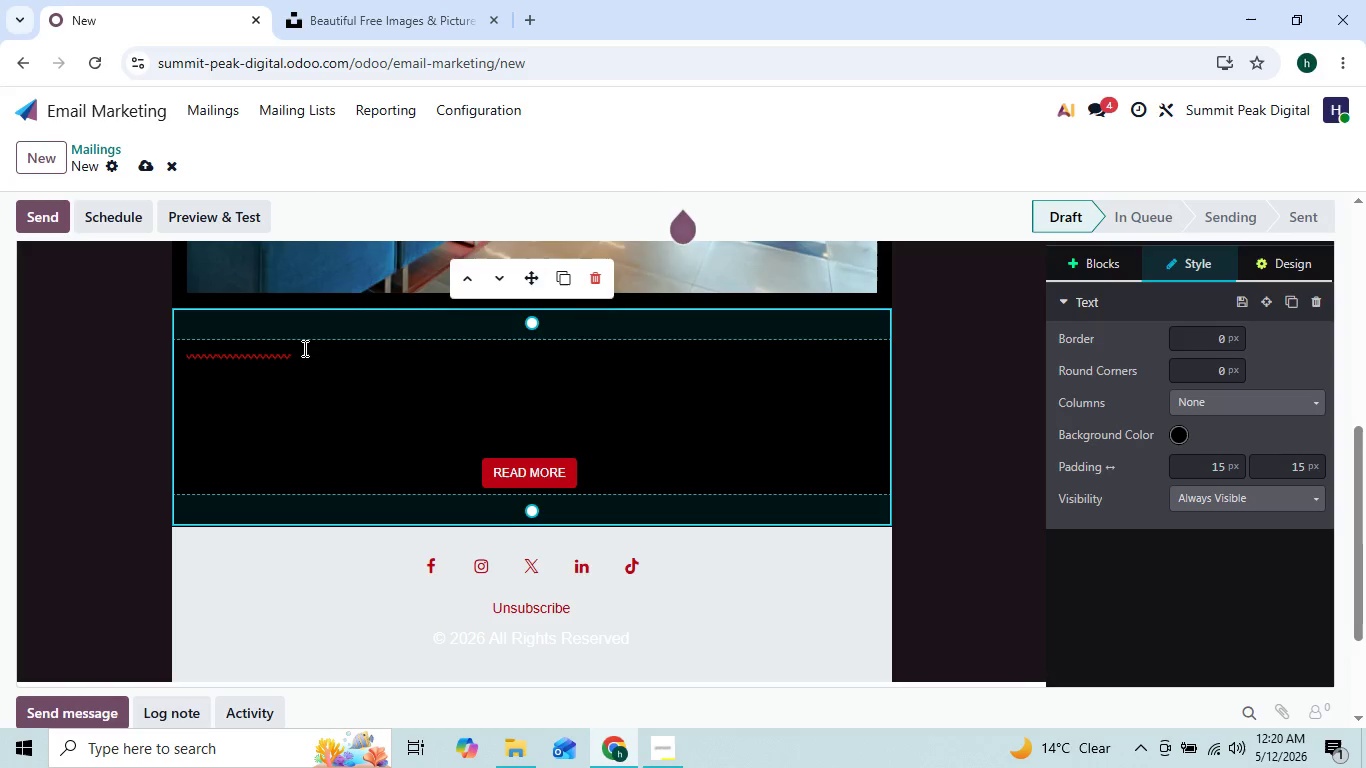 
type(vvv)
 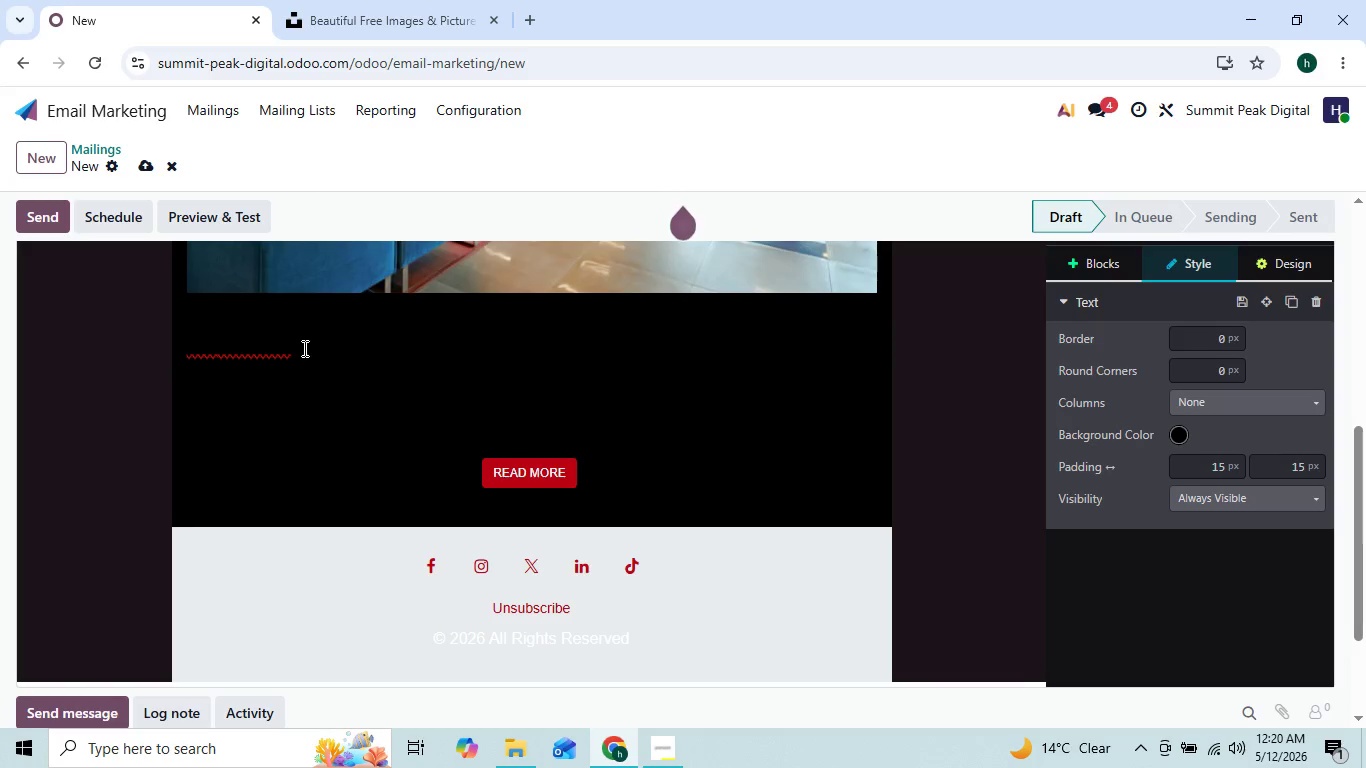 
key(Shift+Enter)
 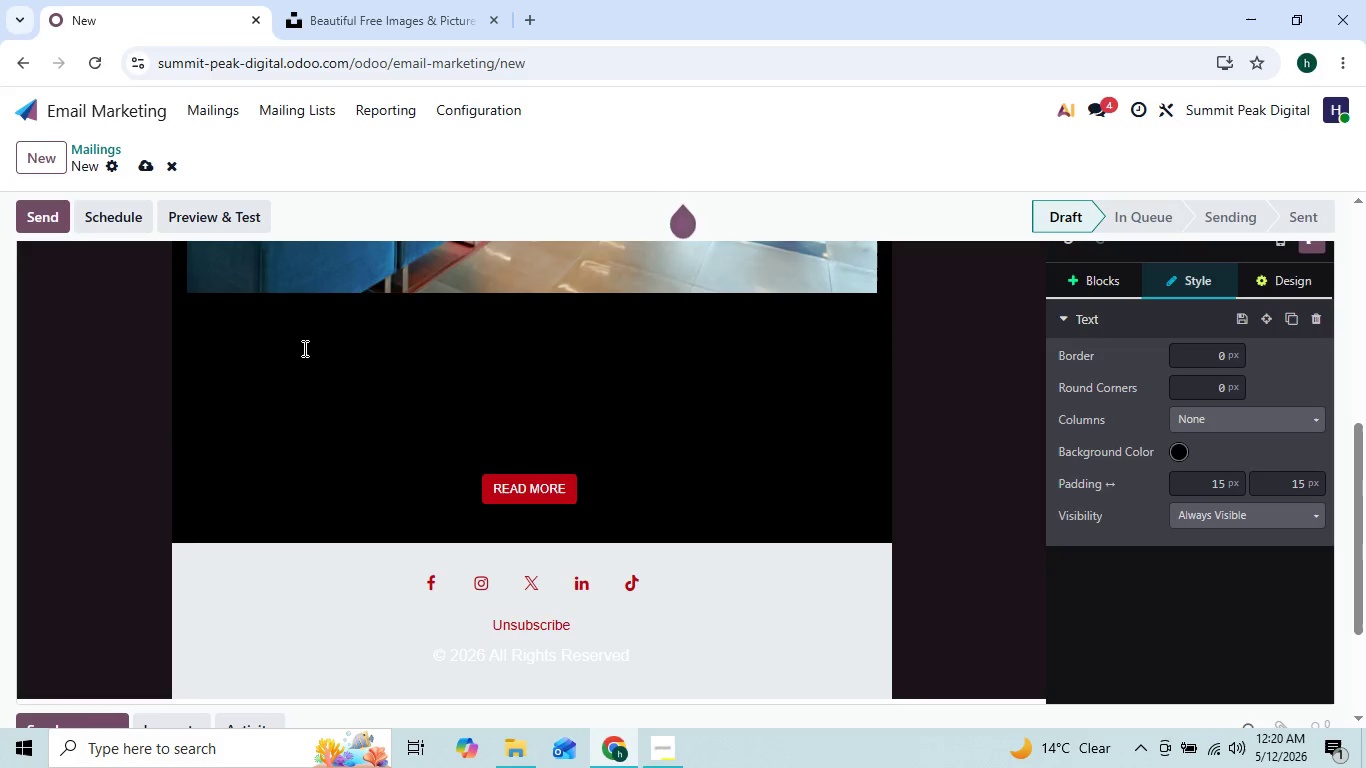 
key(Shift+Enter)
 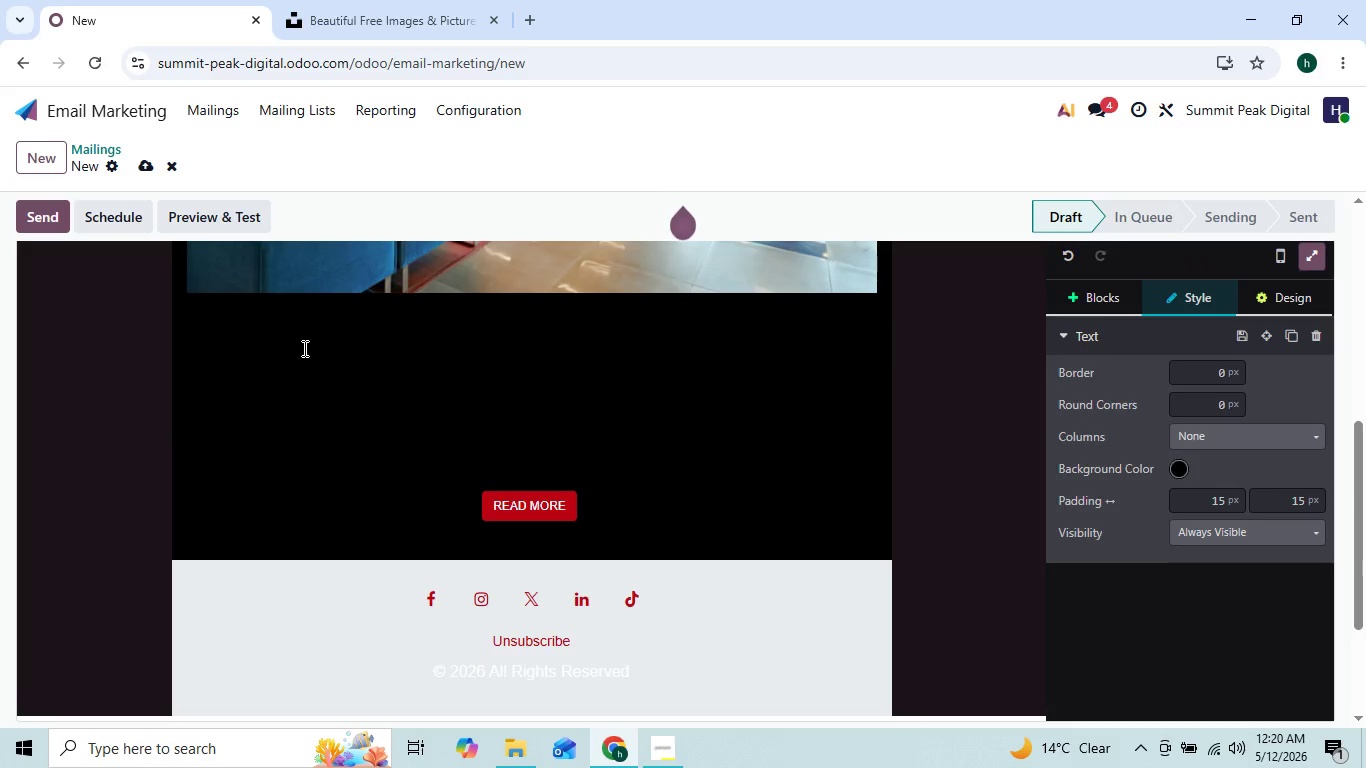 
key(Shift+Enter)
 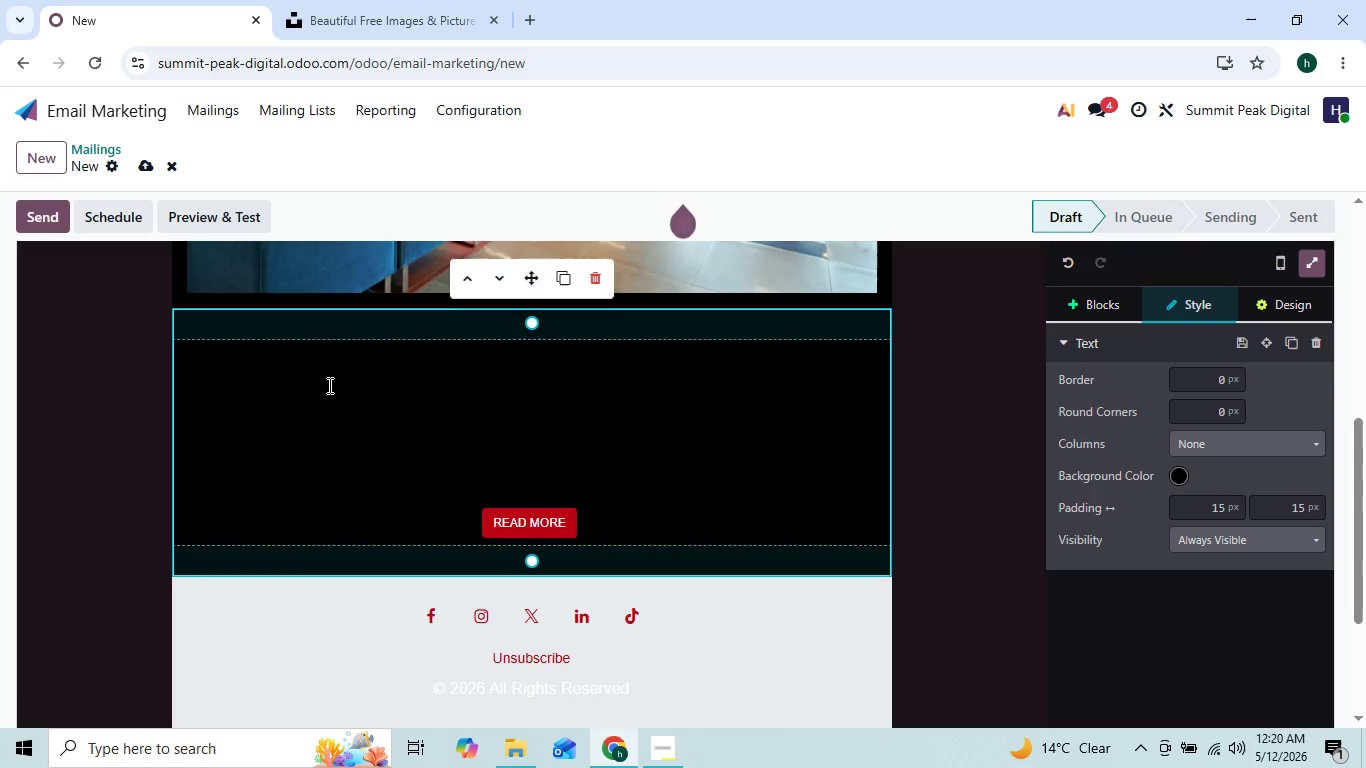 
left_click([258, 413])
 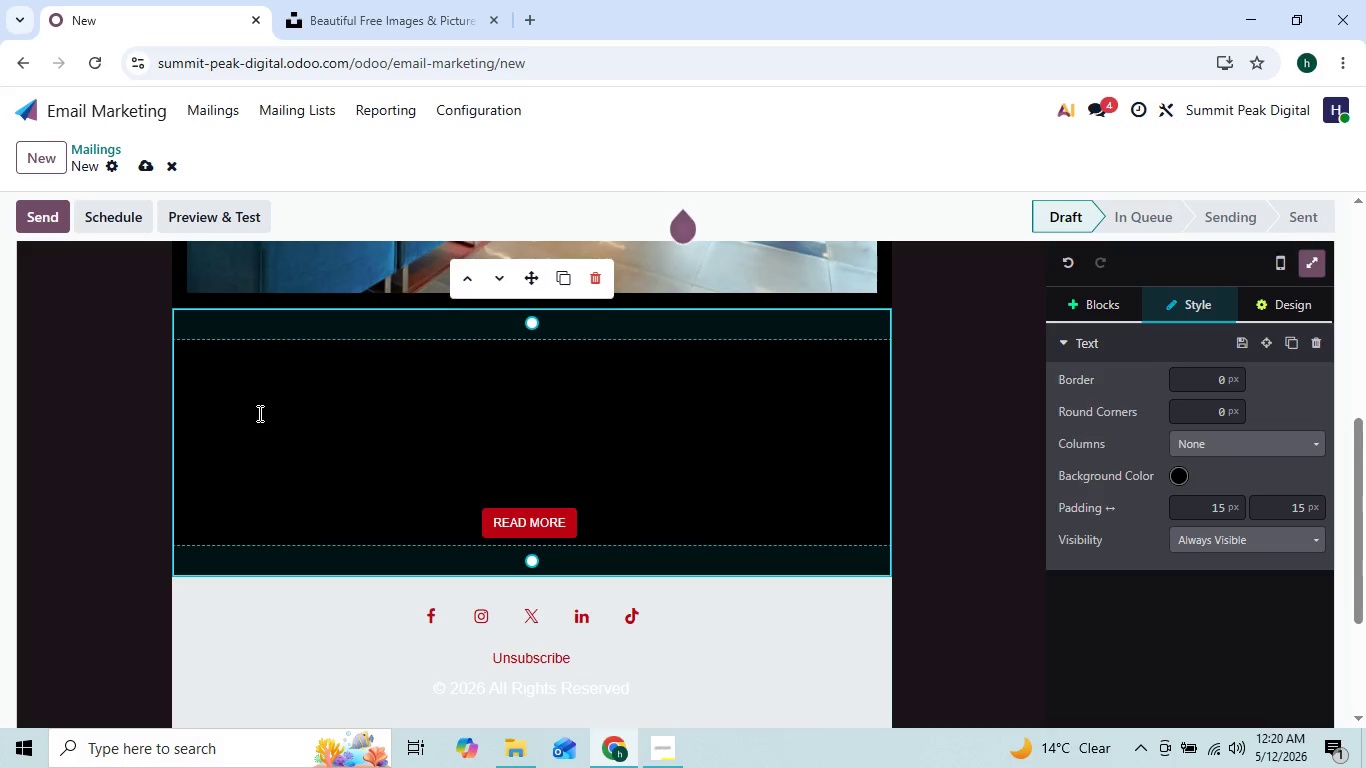 
type(fdf)
 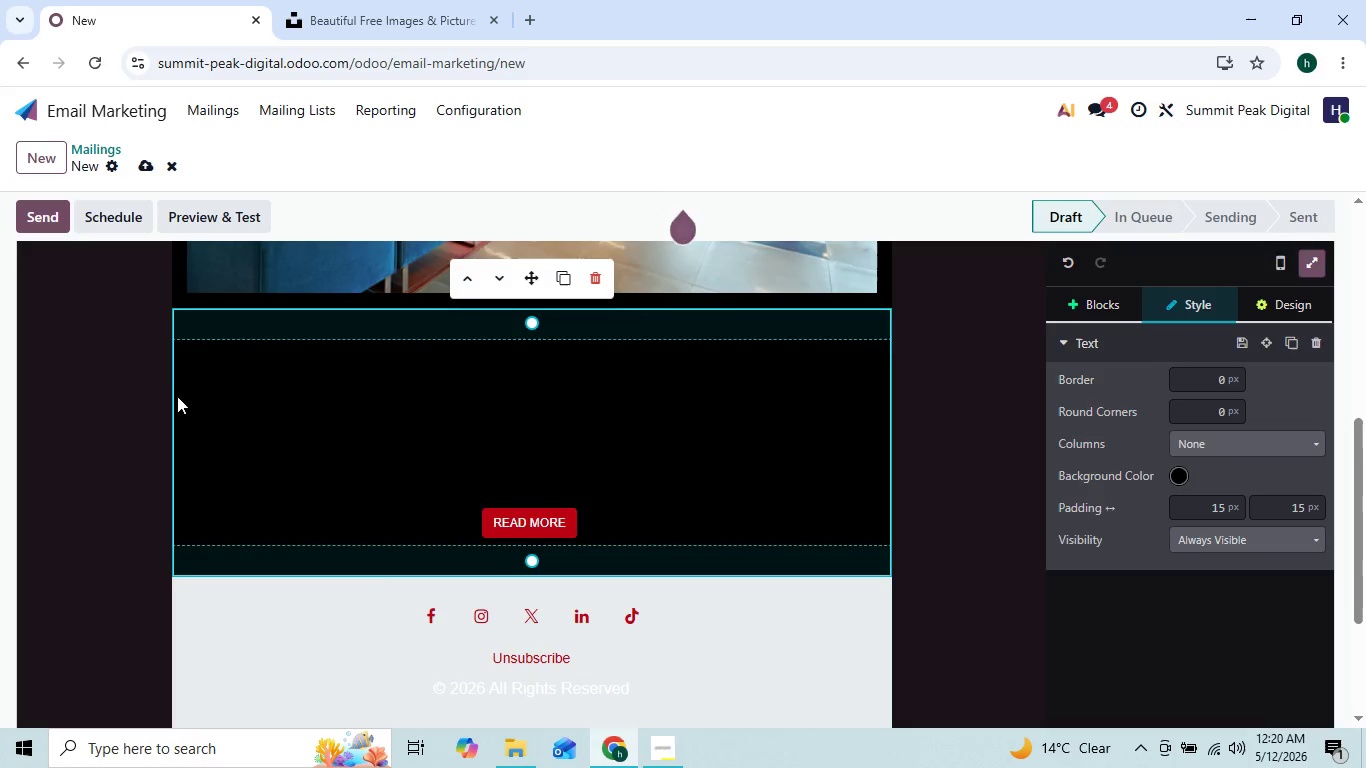 
left_click_drag(start_coordinate=[196, 410], to_coordinate=[310, 435])
 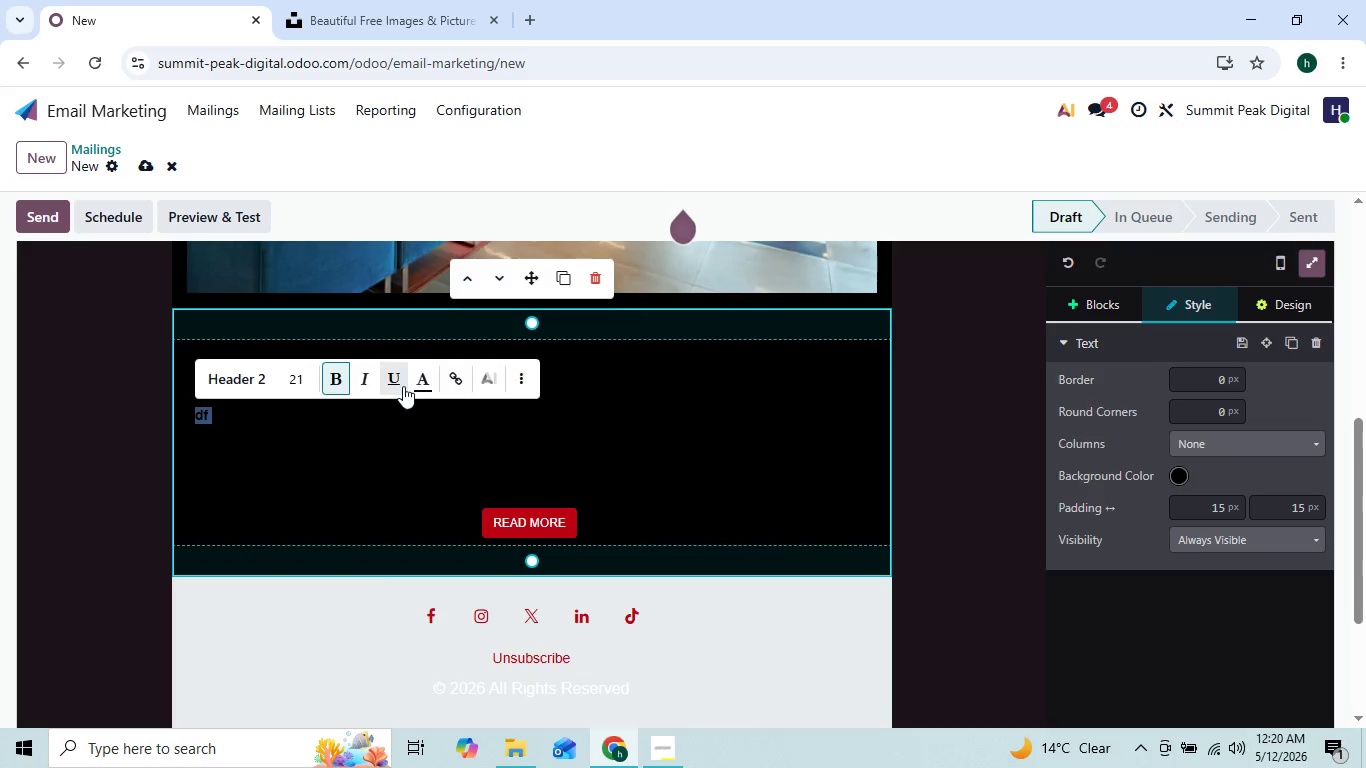 
left_click([427, 385])
 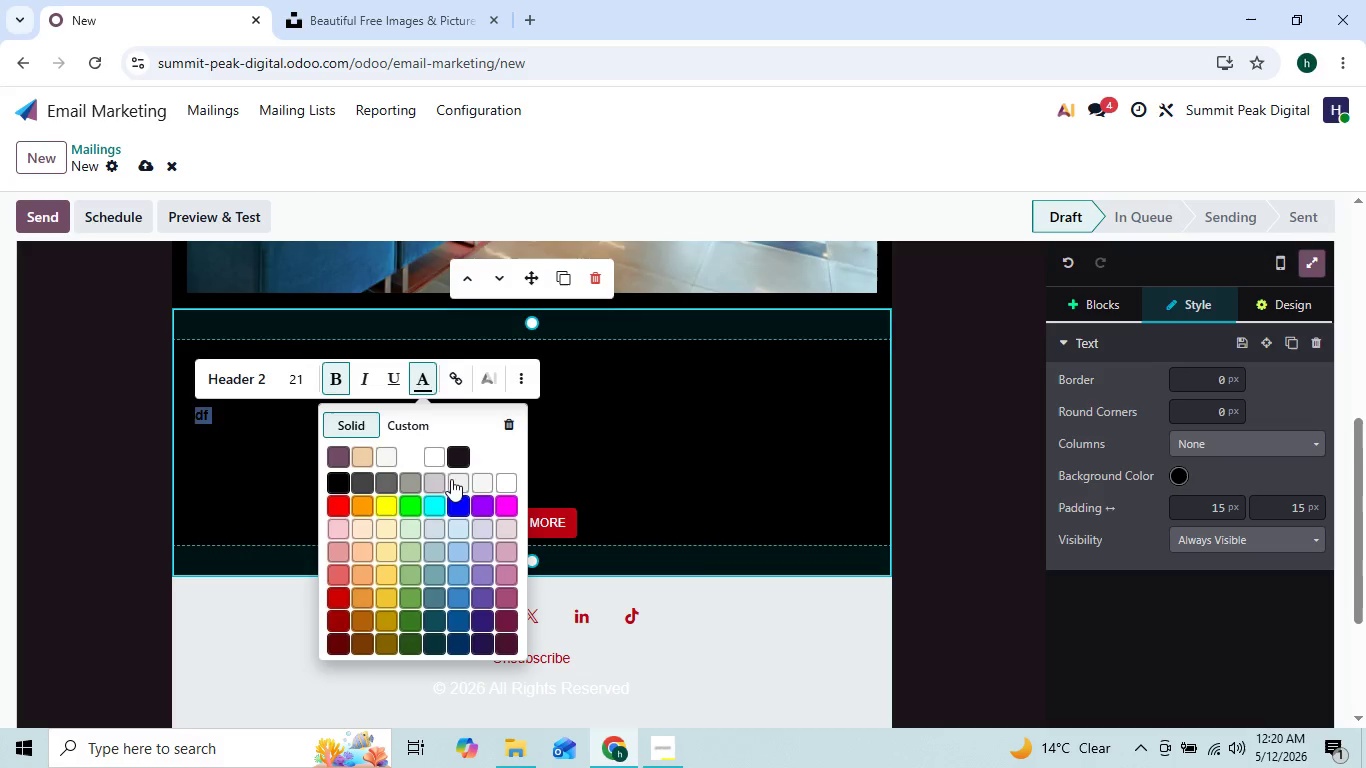 
left_click([450, 479])
 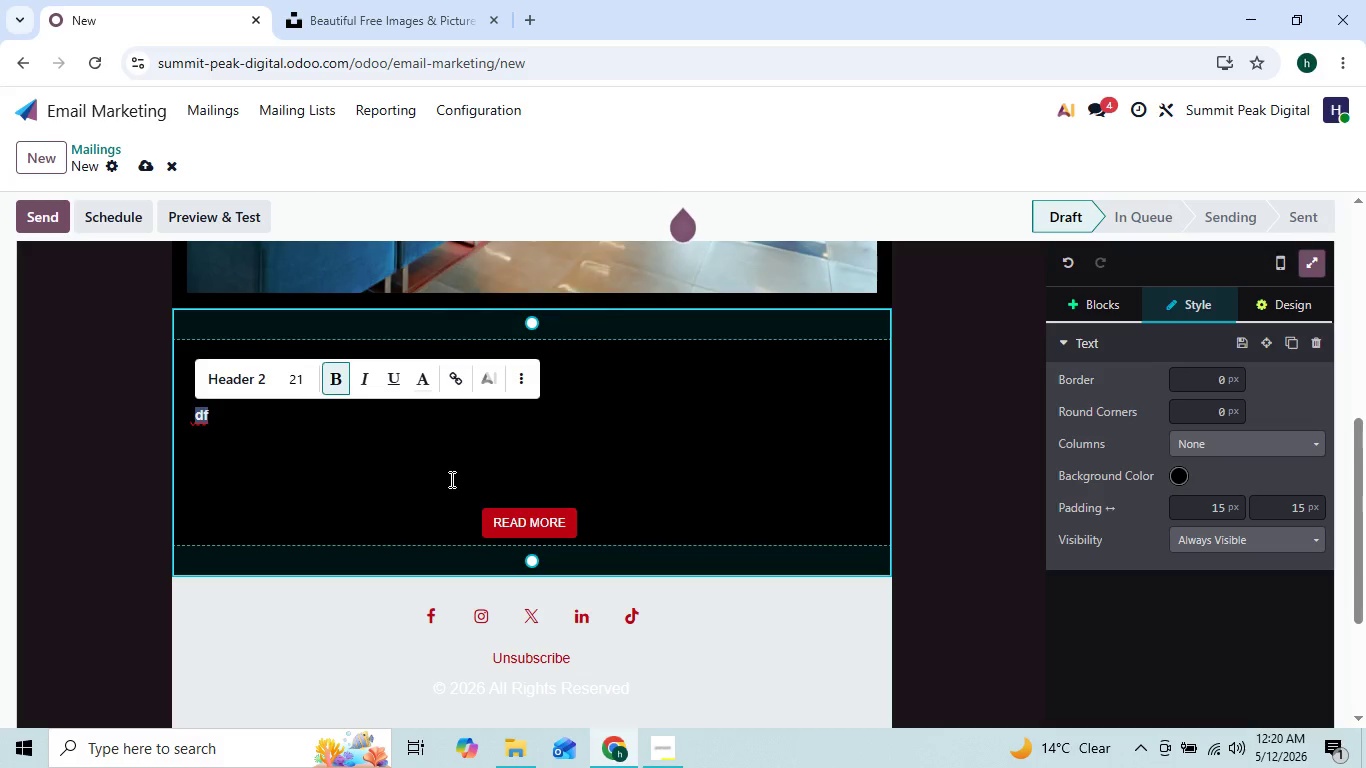 
left_click([335, 393])
 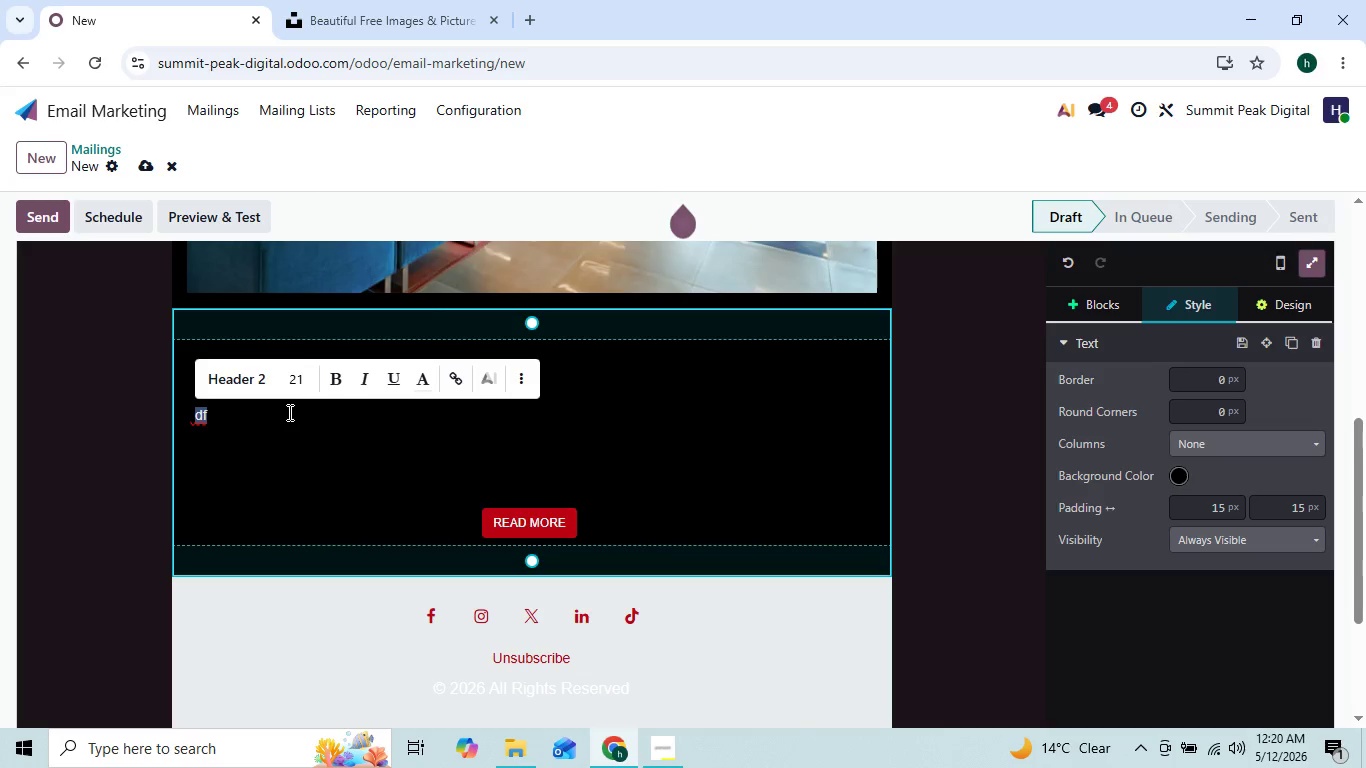 
left_click([281, 412])
 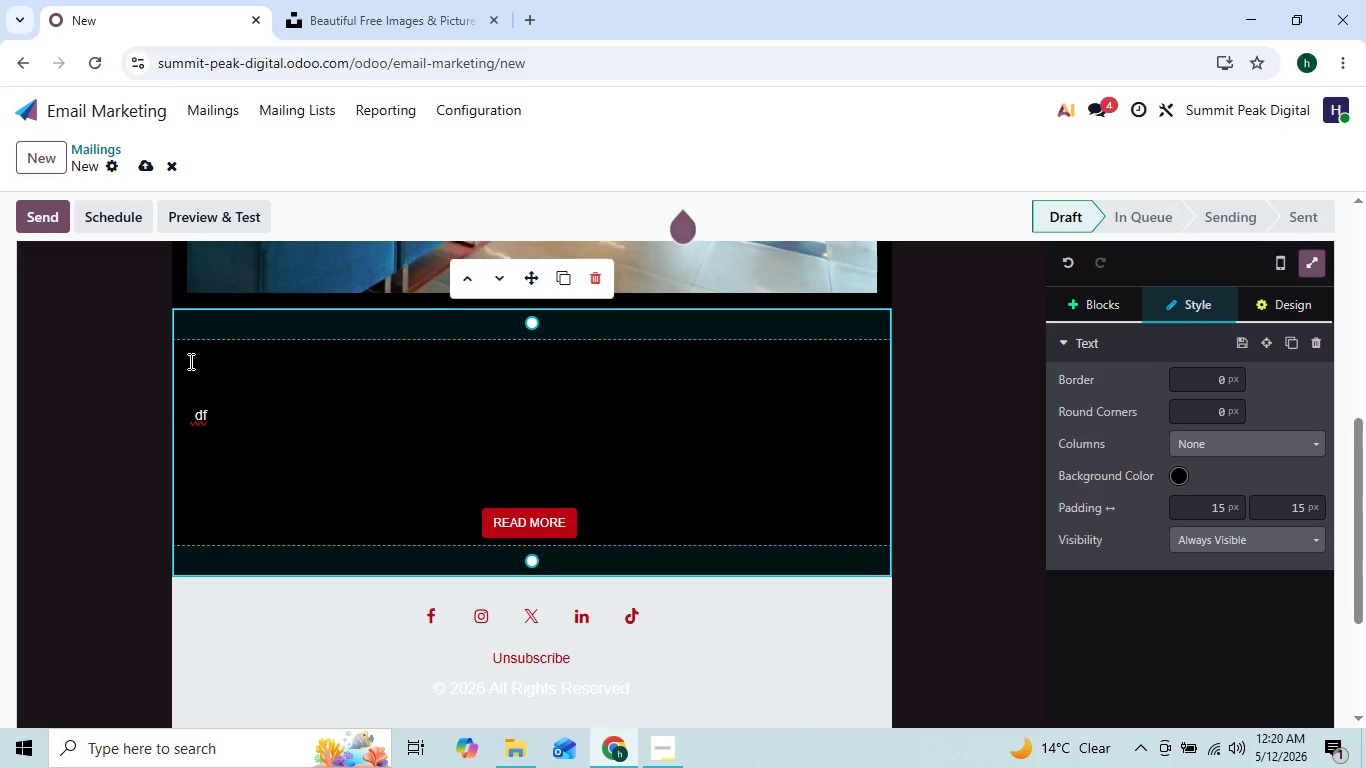 
left_click_drag(start_coordinate=[192, 364], to_coordinate=[303, 376])
 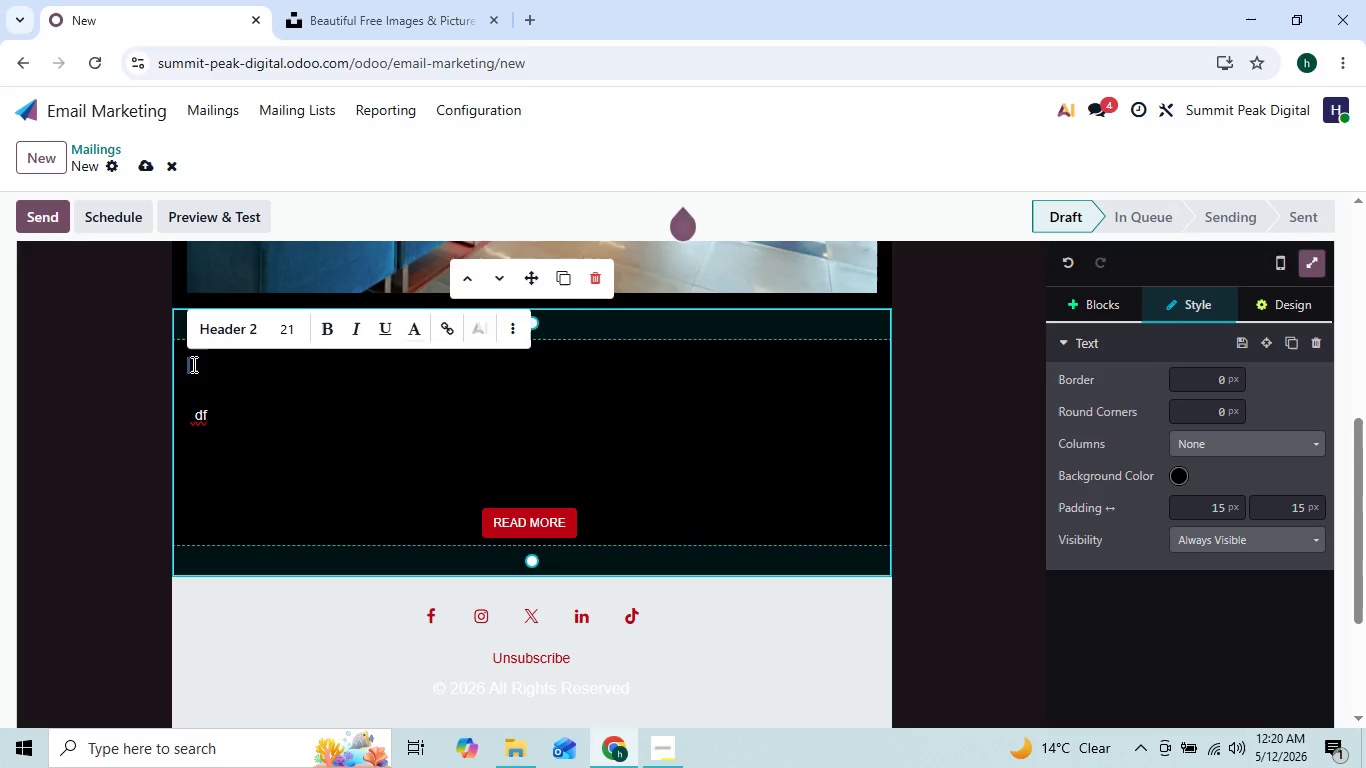 
left_click_drag(start_coordinate=[192, 364], to_coordinate=[258, 366])
 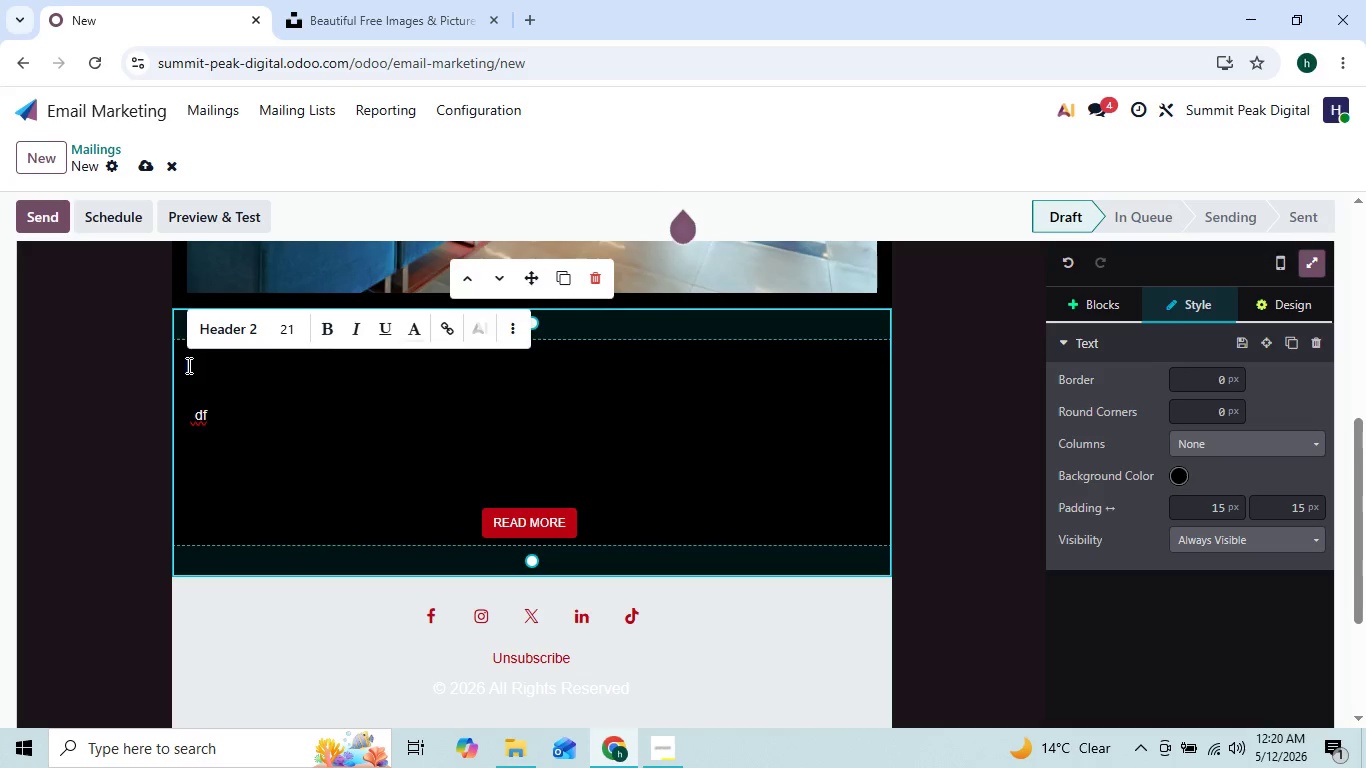 
left_click_drag(start_coordinate=[187, 365], to_coordinate=[257, 381])
 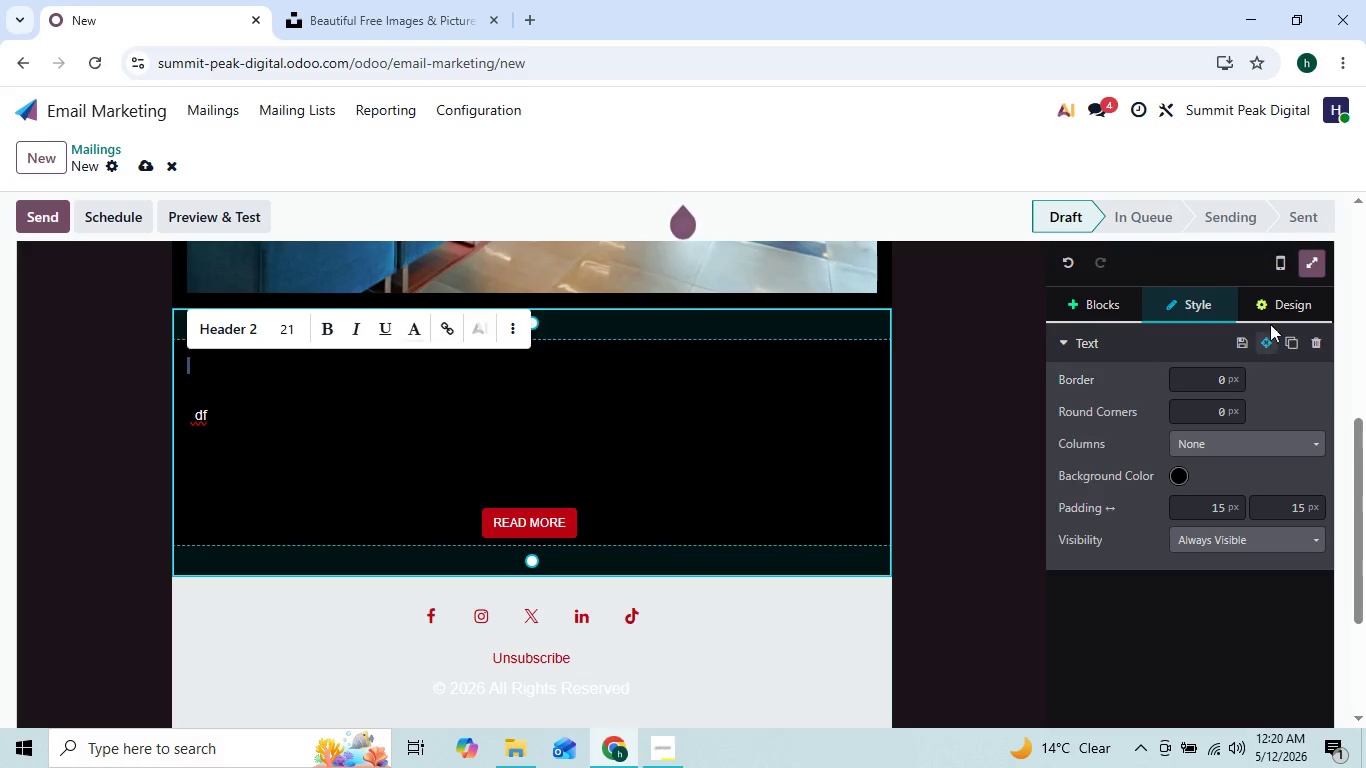 
left_click([1273, 313])
 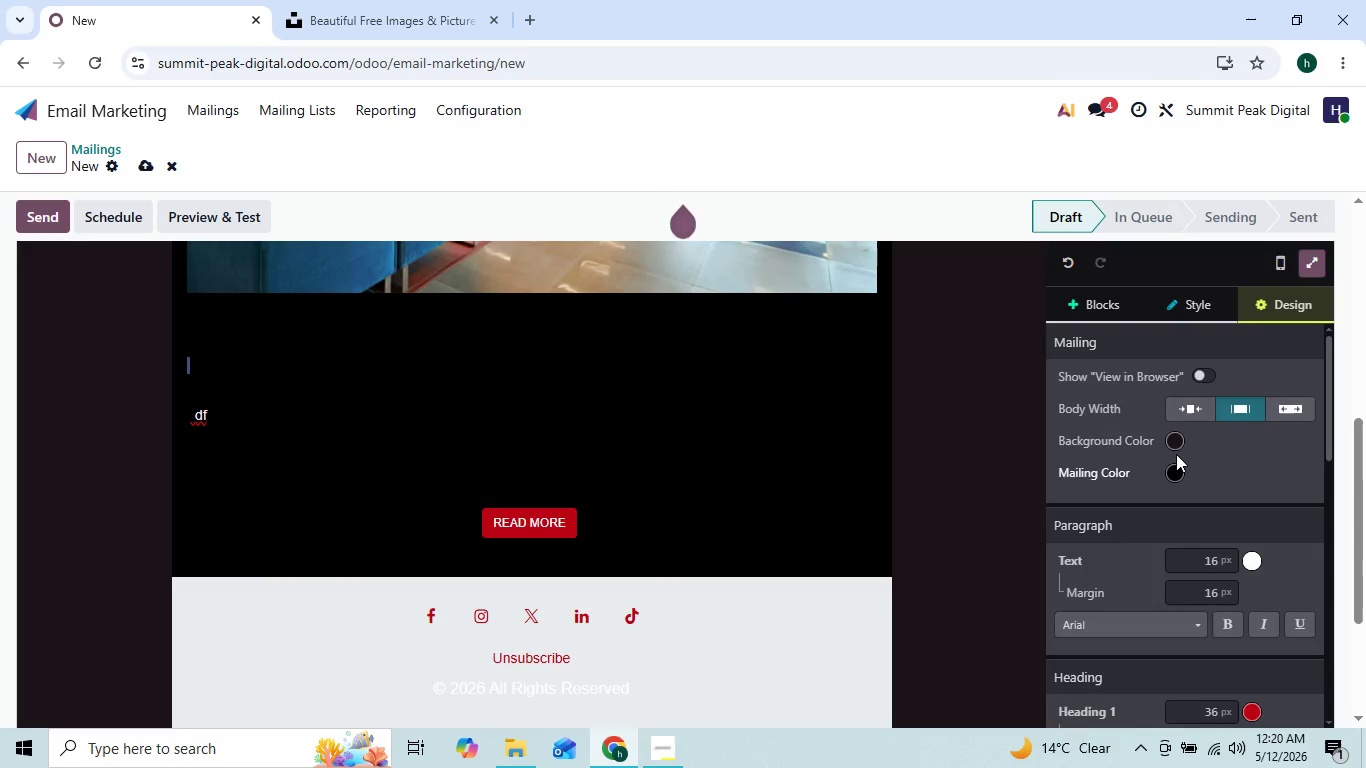 
left_click([1174, 470])
 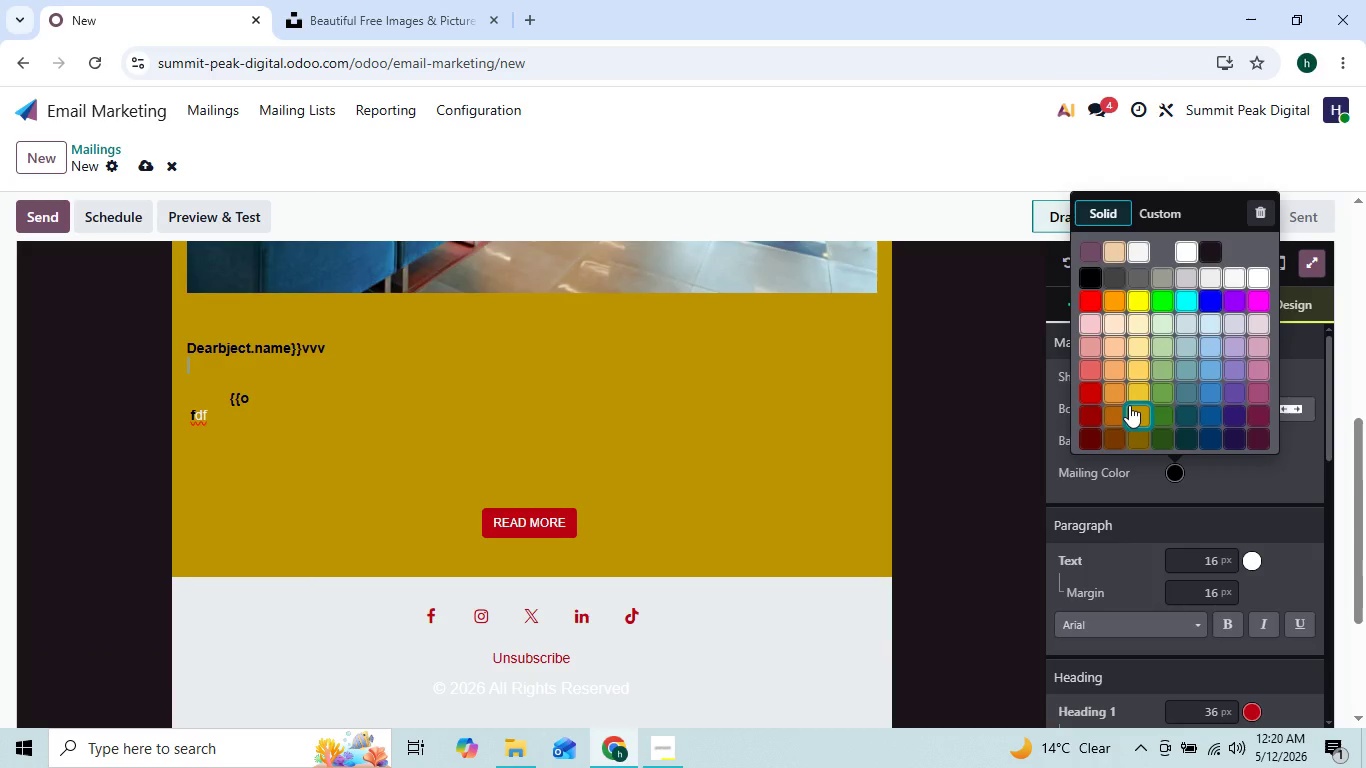 
left_click([1129, 405])
 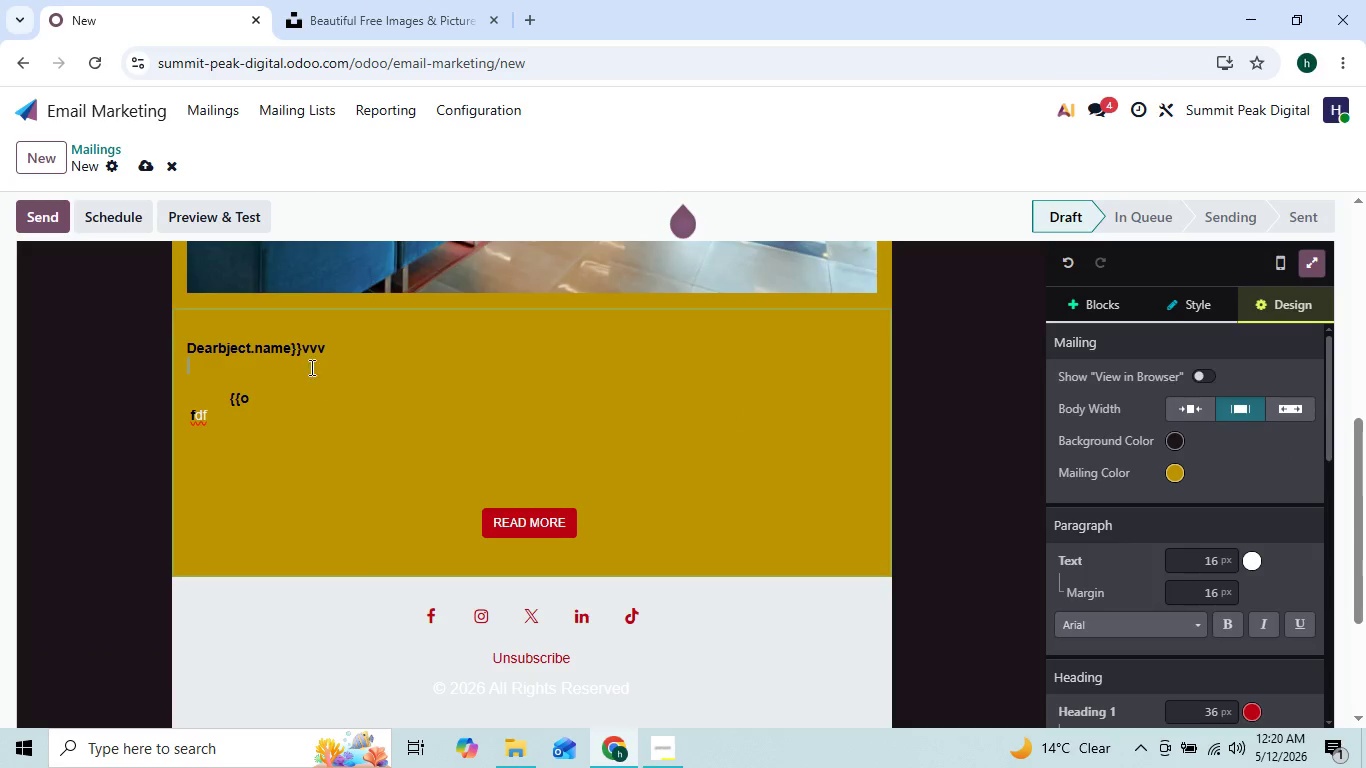 
left_click([249, 427])
 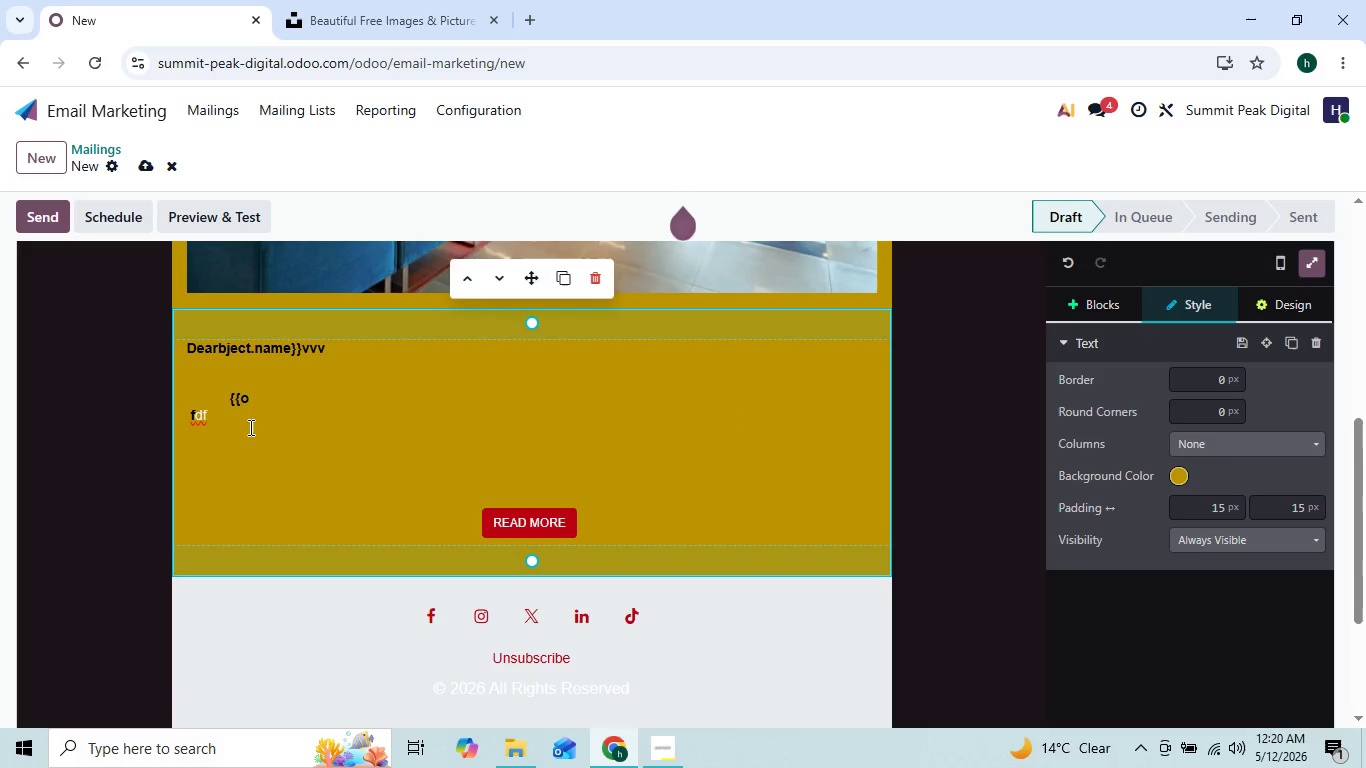 
key(Backspace)
key(Backspace)
key(Backspace)
key(Backspace)
key(Backspace)
key(Backspace)
key(Backspace)
key(Backspace)
key(Backspace)
key(Backspace)
key(Backspace)
key(Backspace)
key(Backspace)
key(Backspace)
key(Backspace)
key(Backspace)
key(Backspace)
key(Backspace)
key(Backspace)
key(Backspace)
key(Backspace)
key(Backspace)
key(Backspace)
type(Dear [)
key(Backspace)
type({object.name},)
 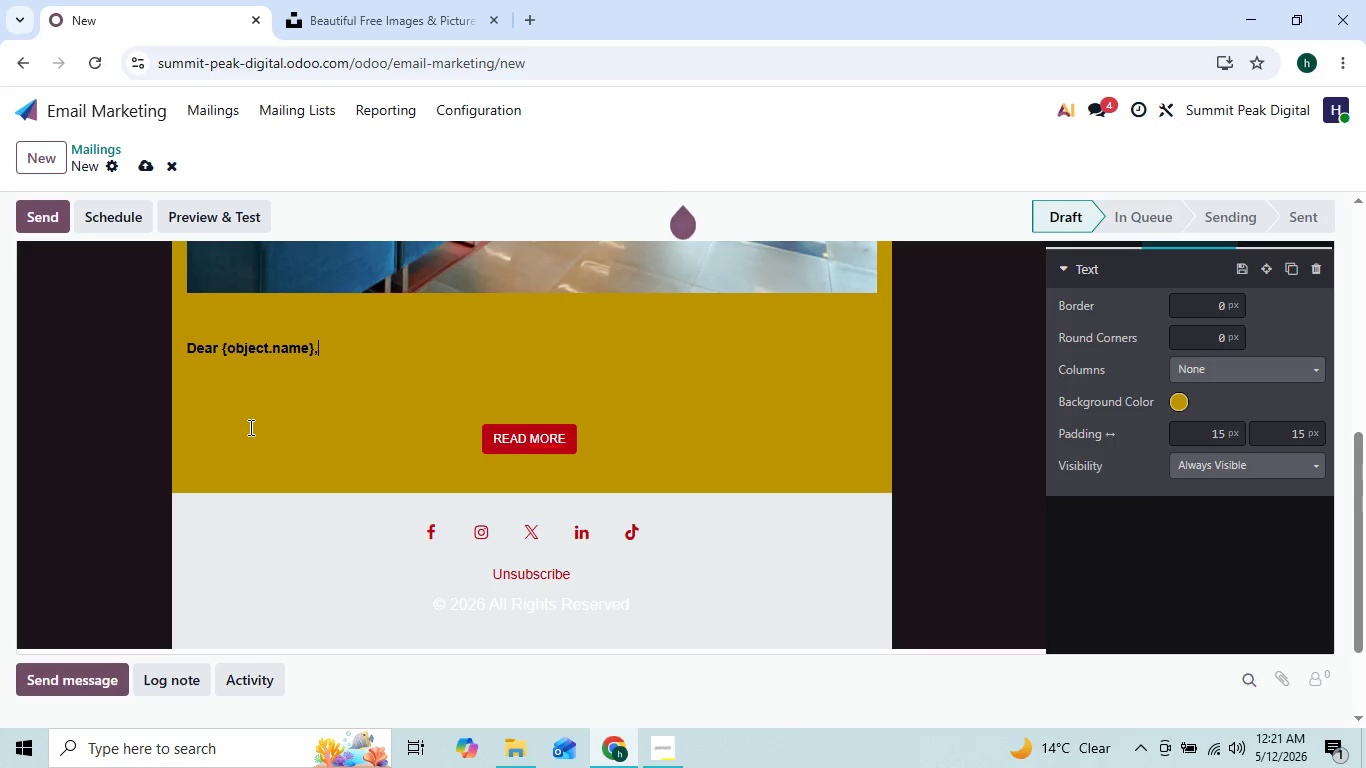 
key(Enter)
 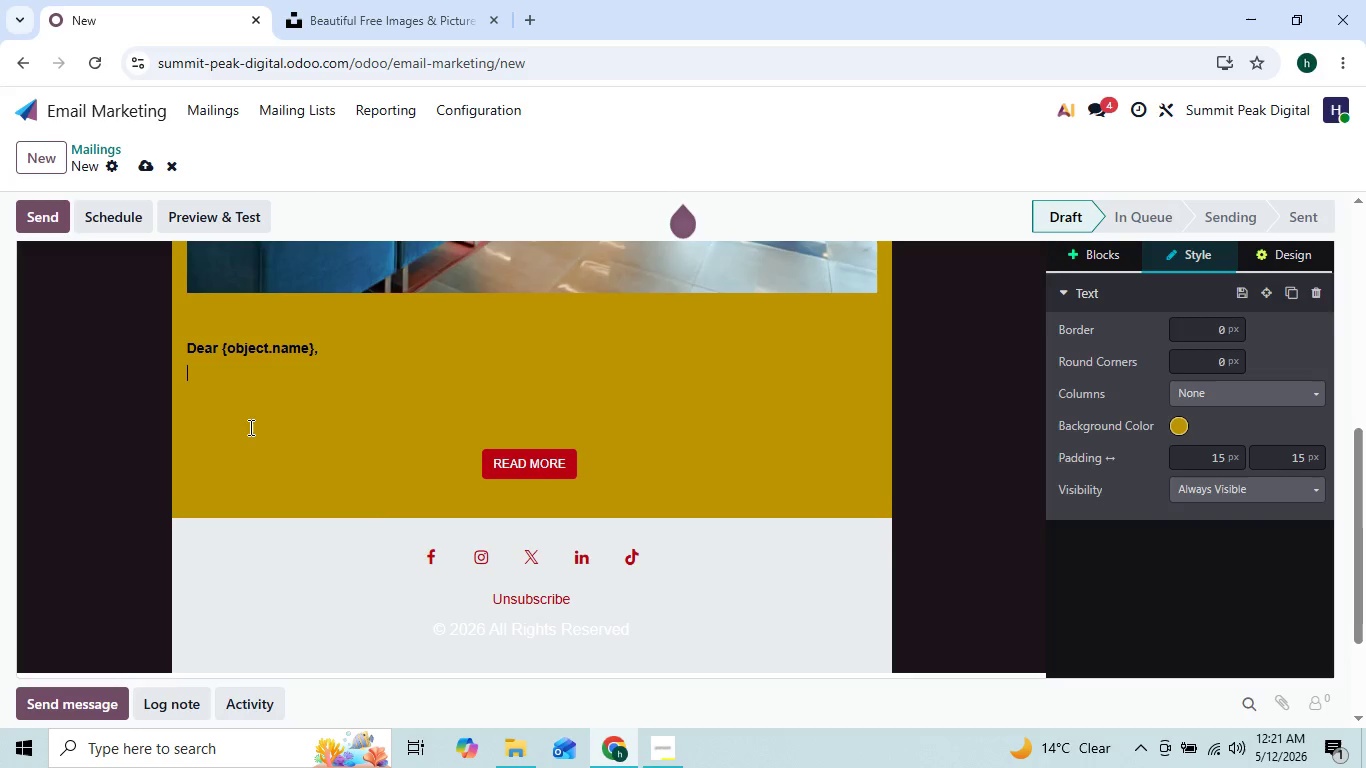 
key(Enter)
 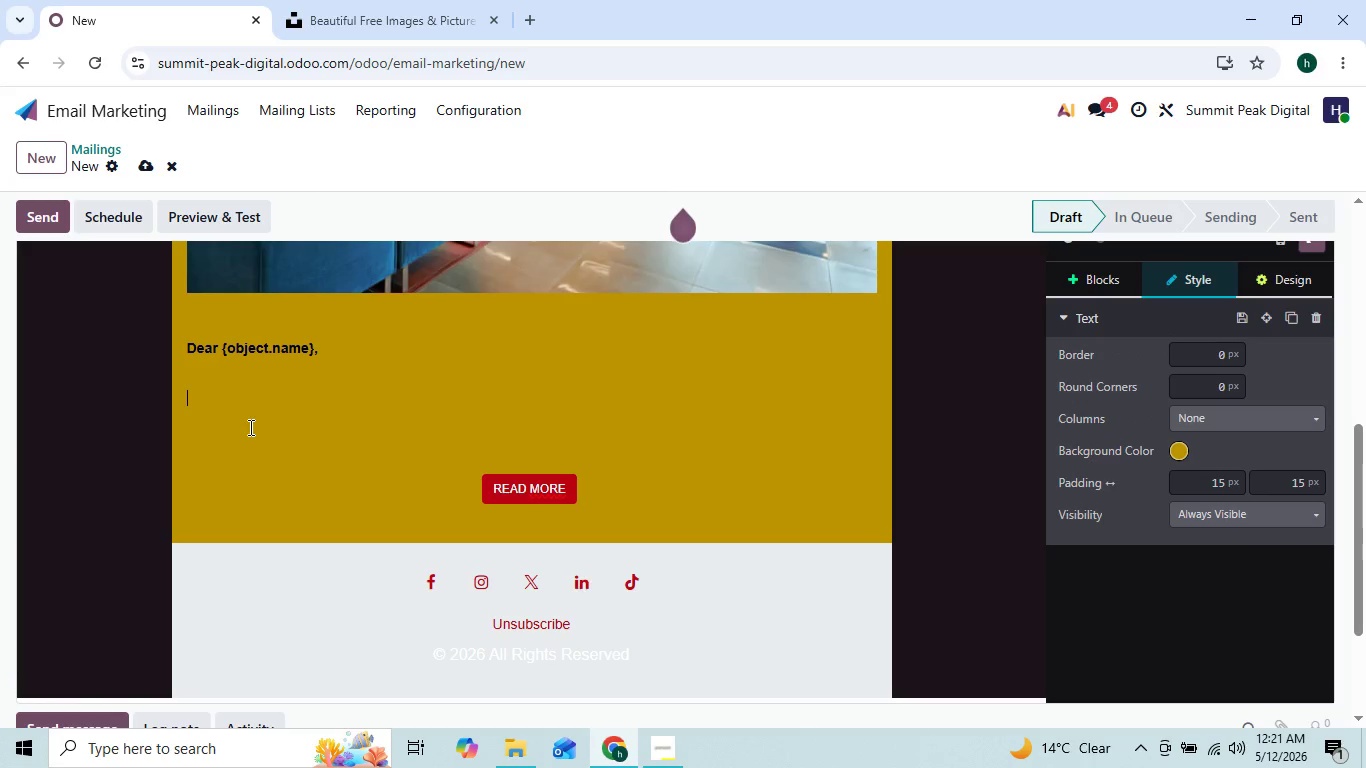 
type(most)
 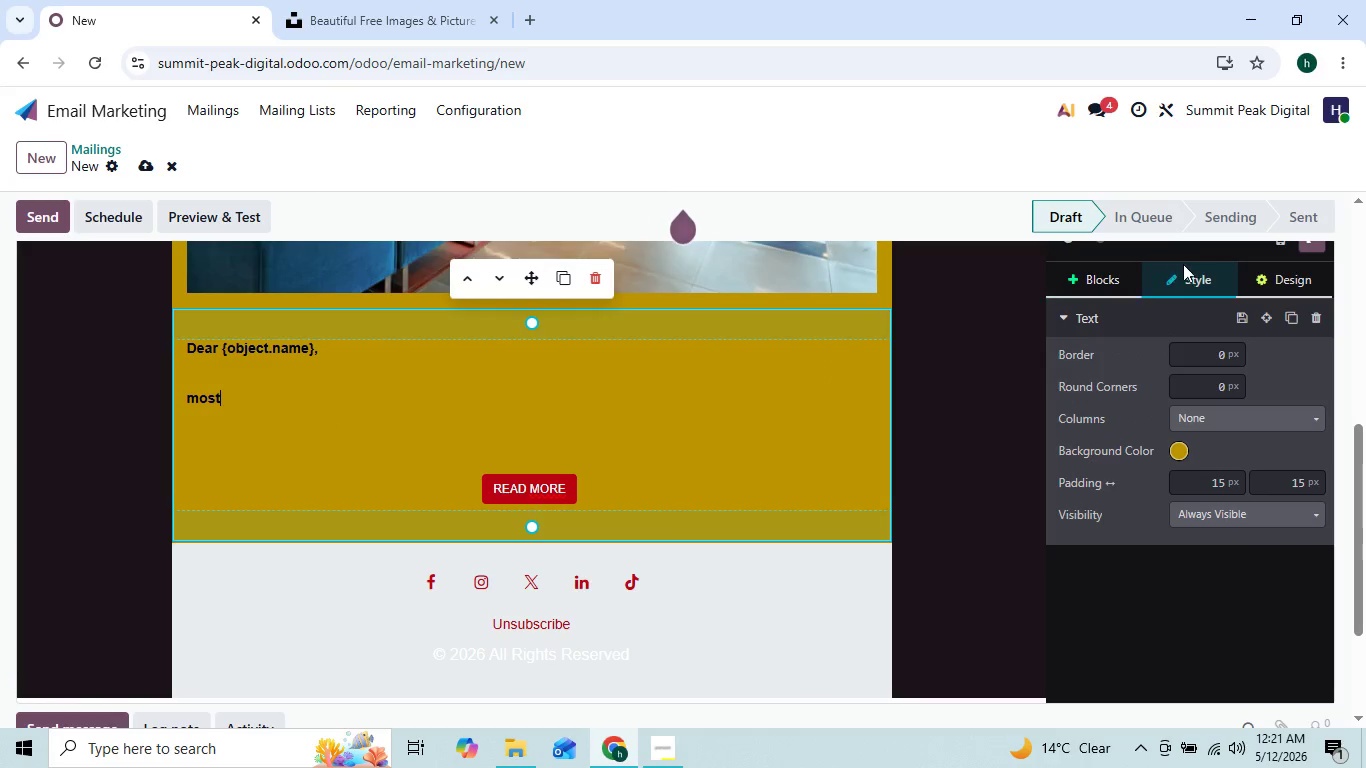 
left_click([1278, 267])
 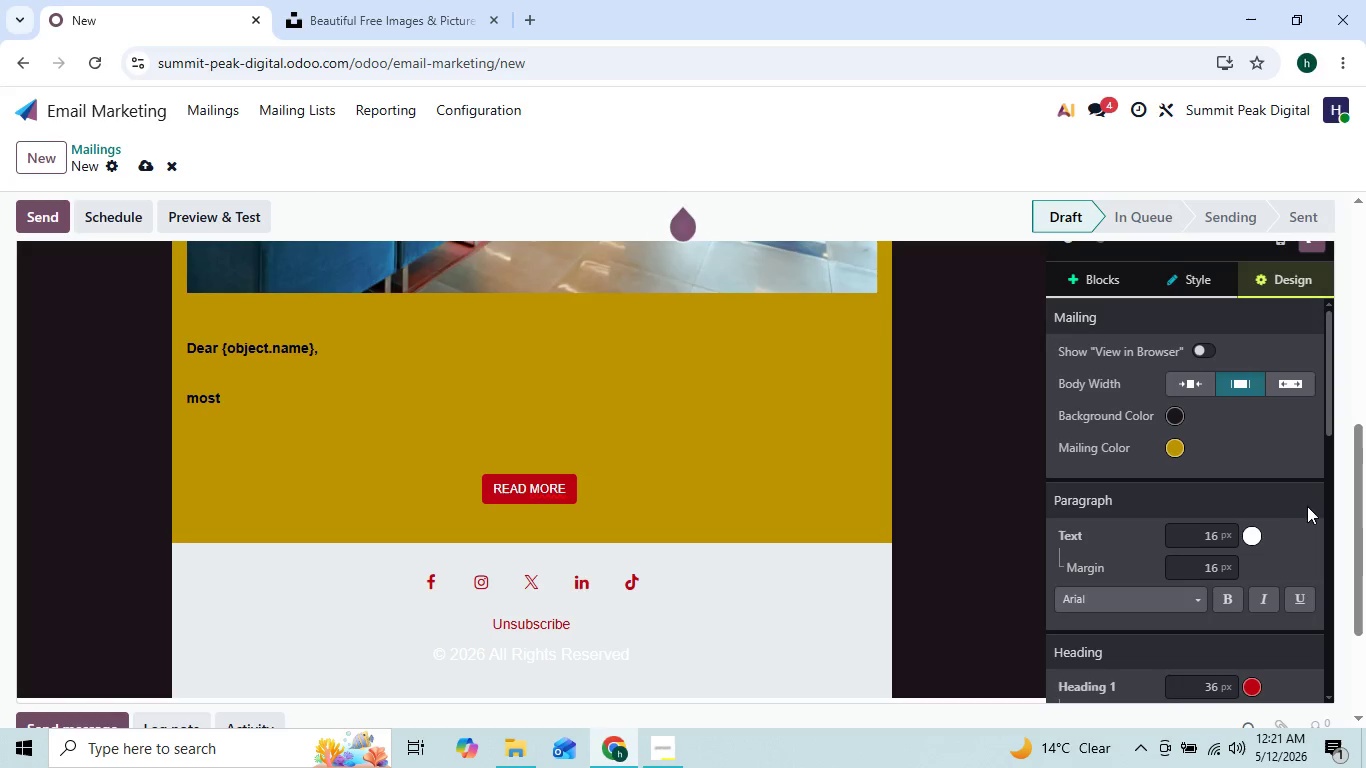 
left_click([1257, 537])
 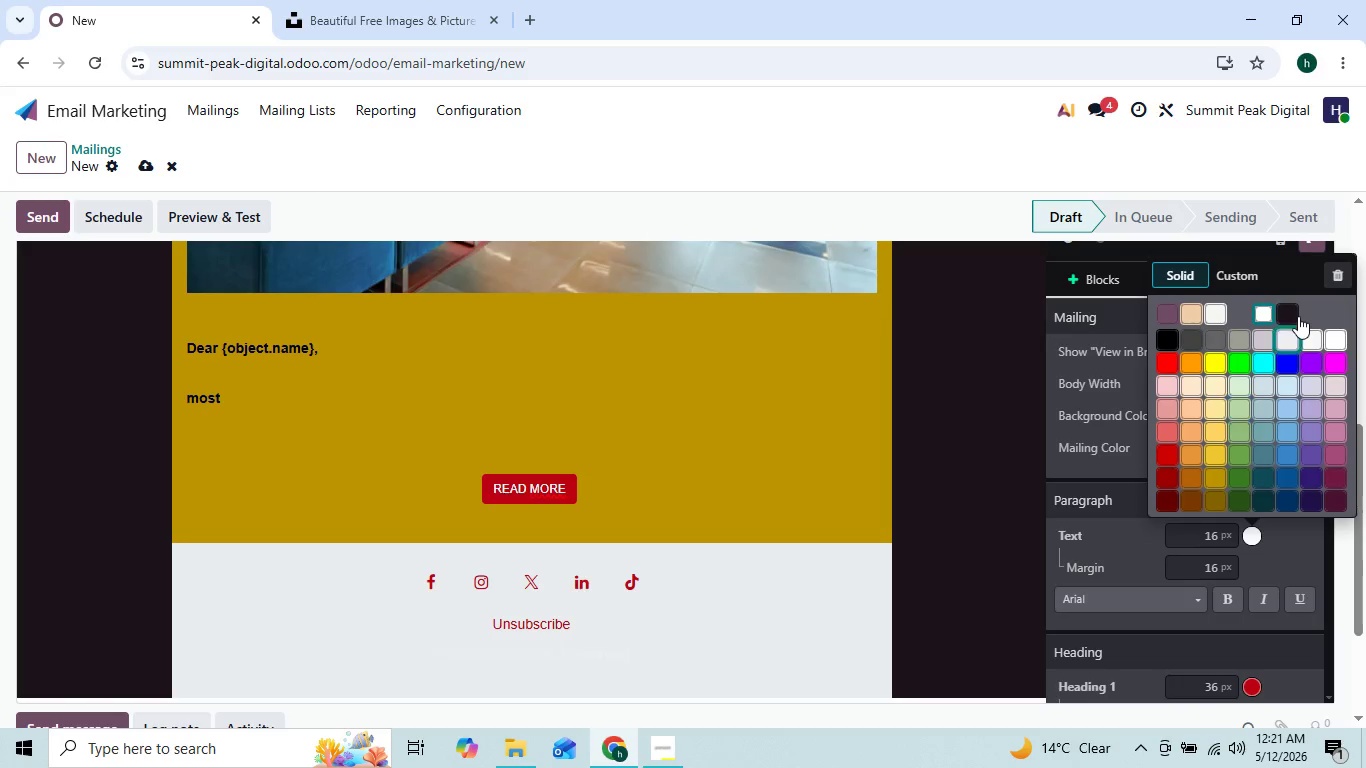 
left_click([1292, 339])
 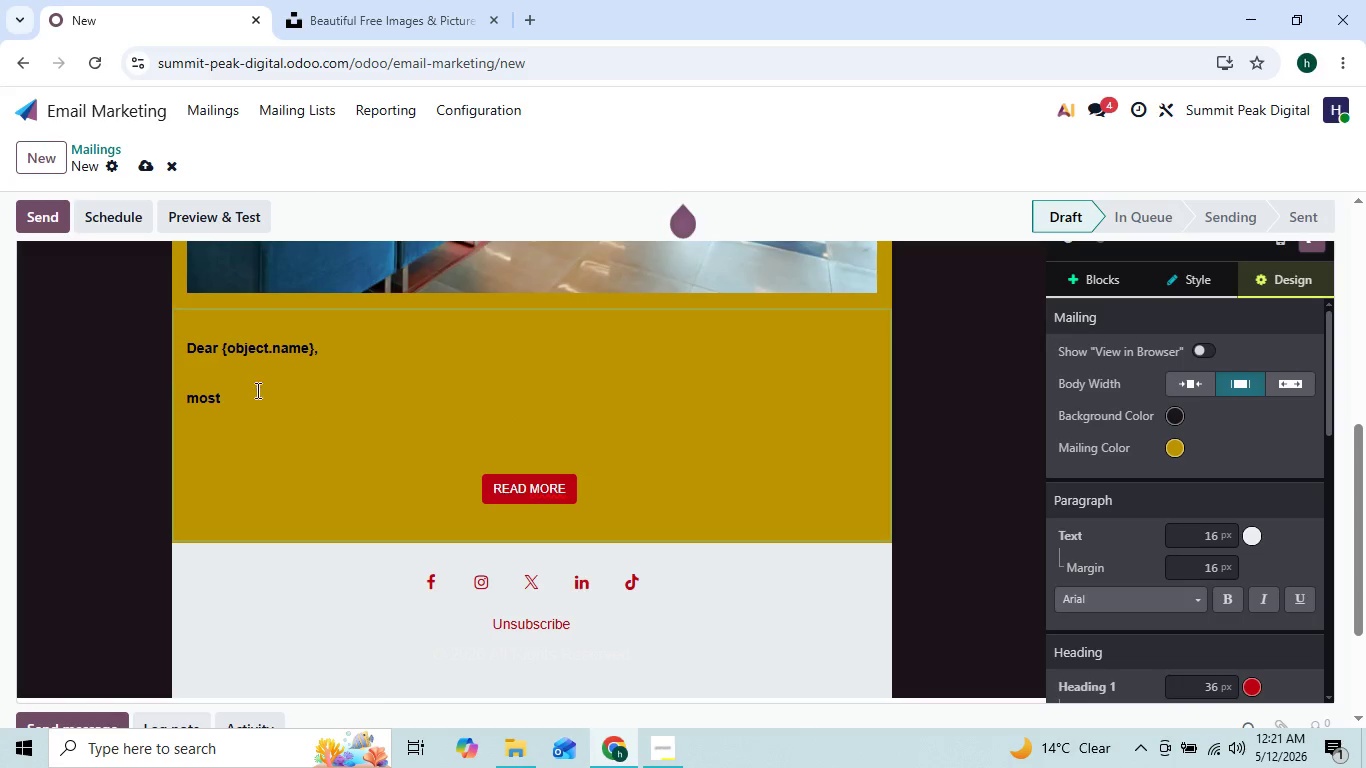 
left_click([225, 386])
 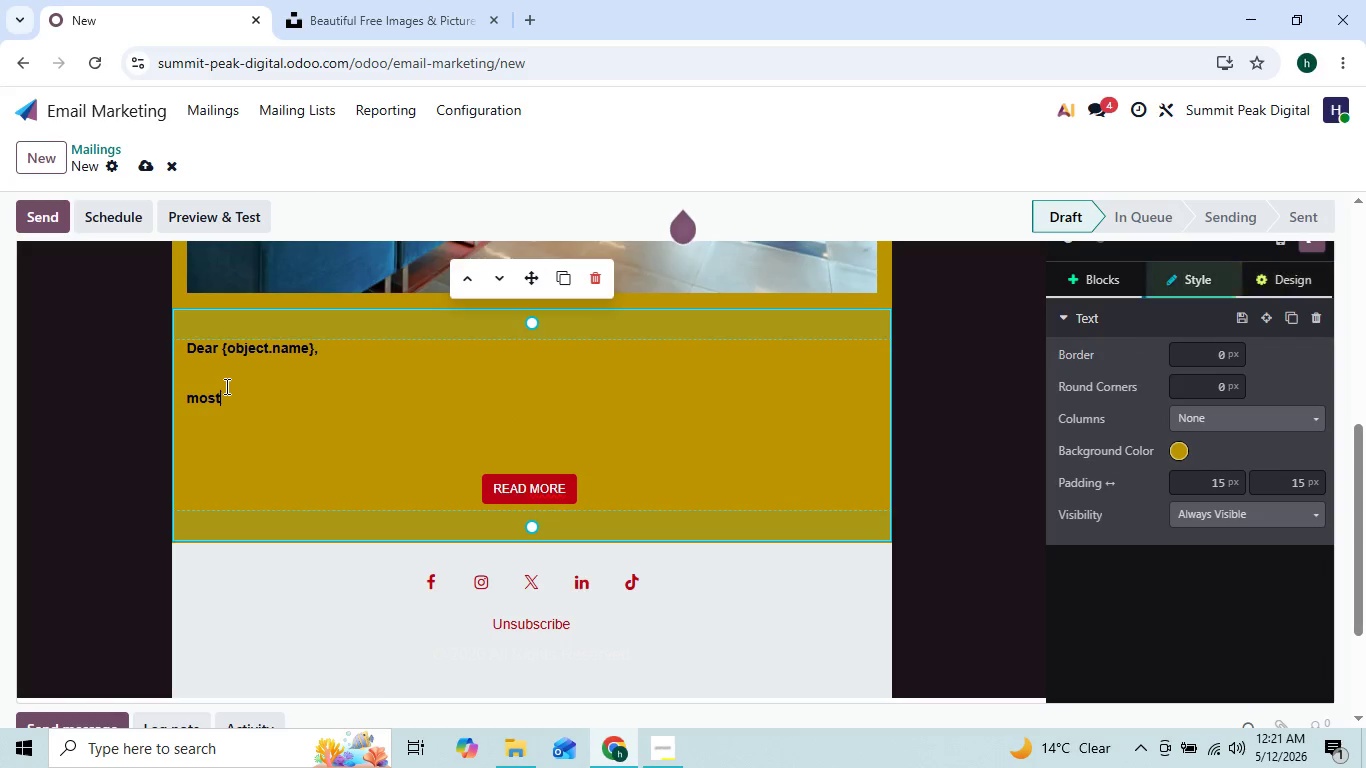 
key(Space)
 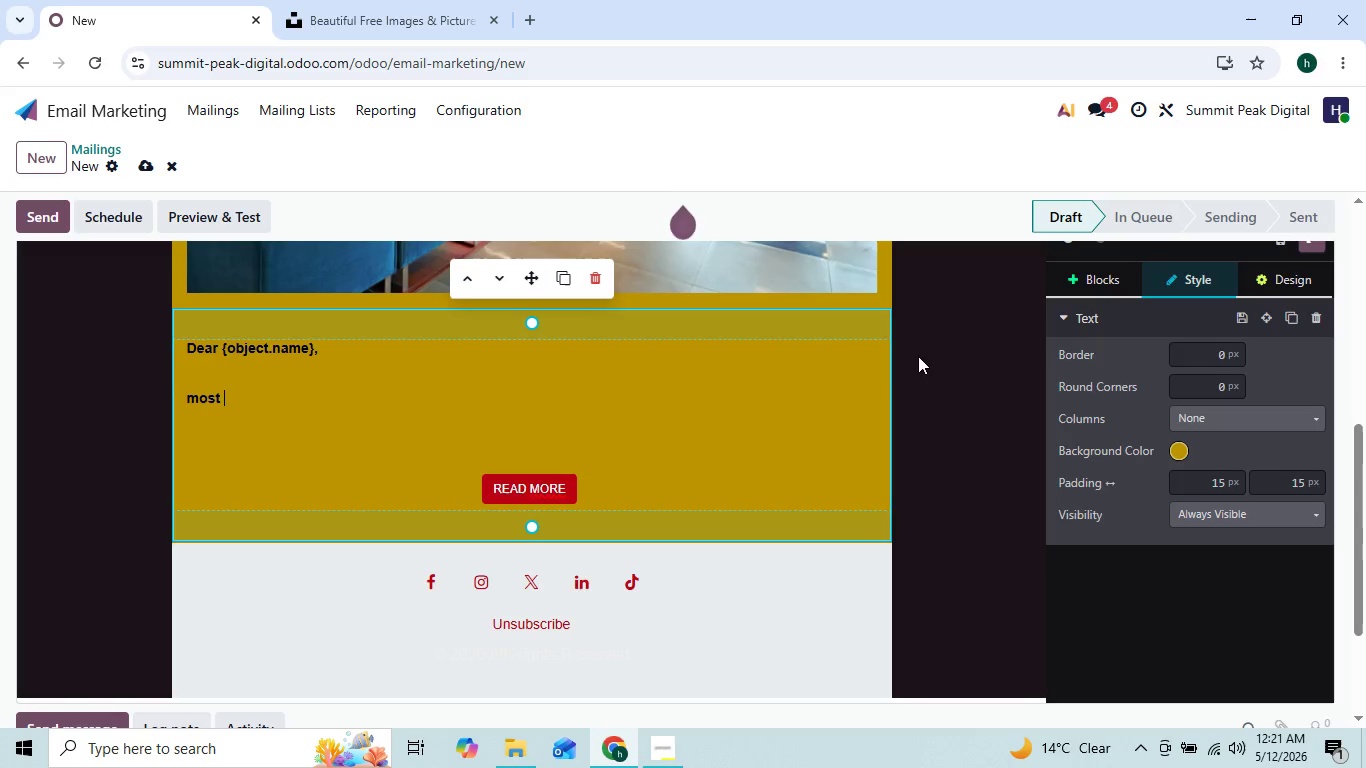 
wait(6.0)
 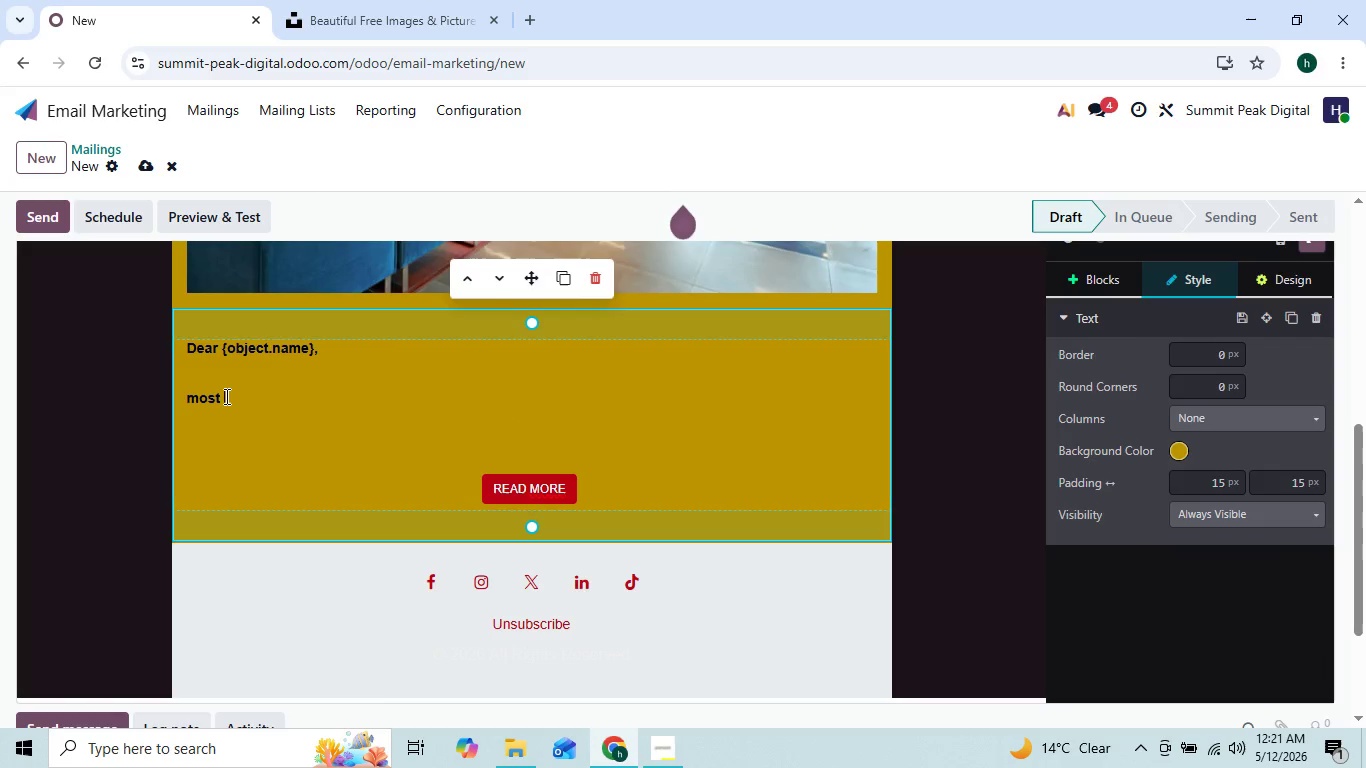 
left_click([1298, 285])
 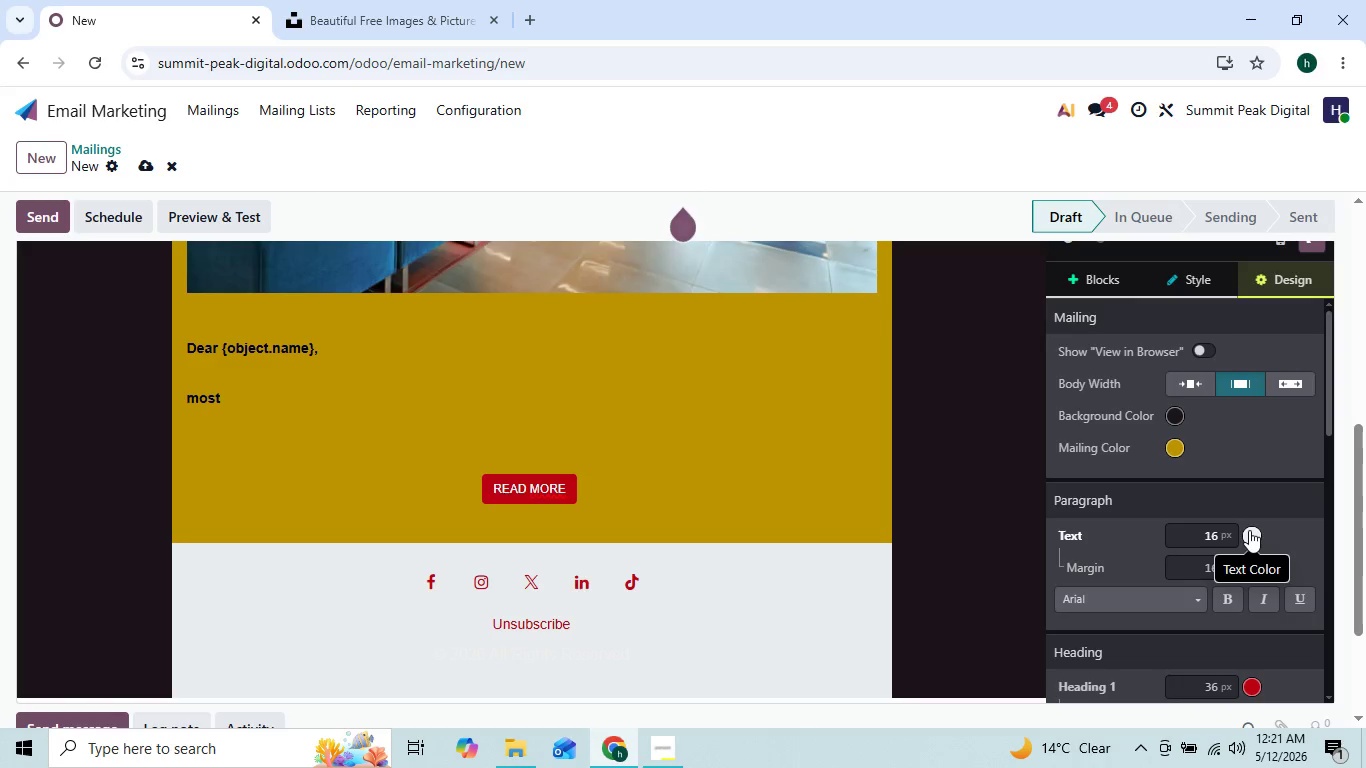 
wait(7.95)
 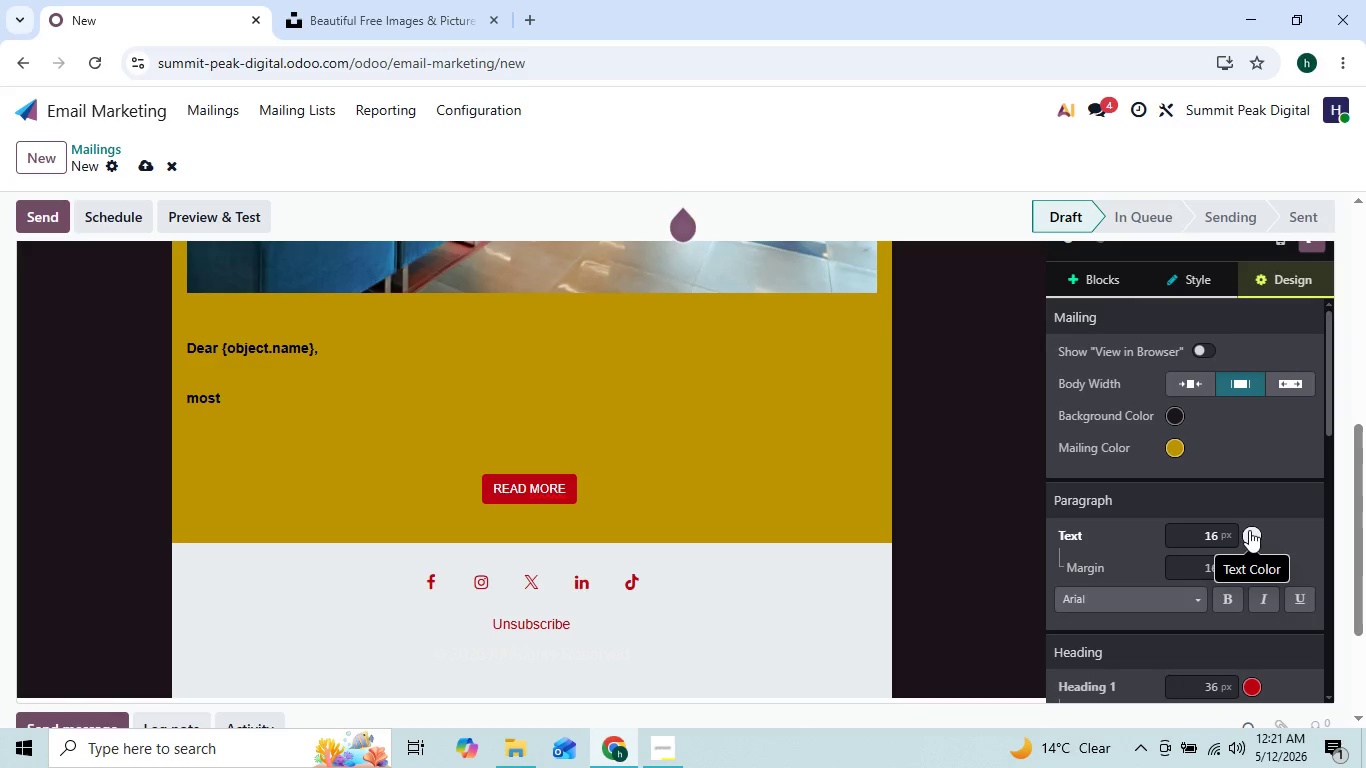 
left_click([195, 425])
 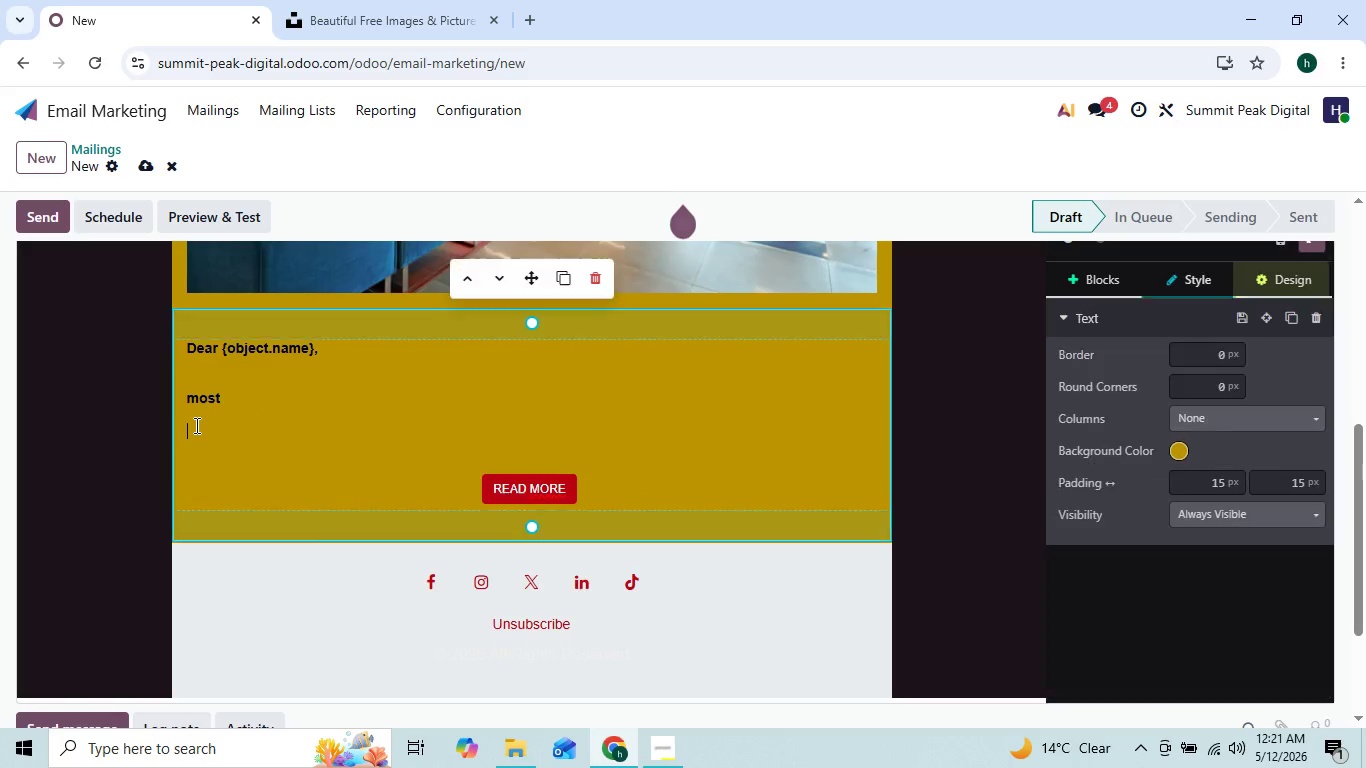 
type( df)
 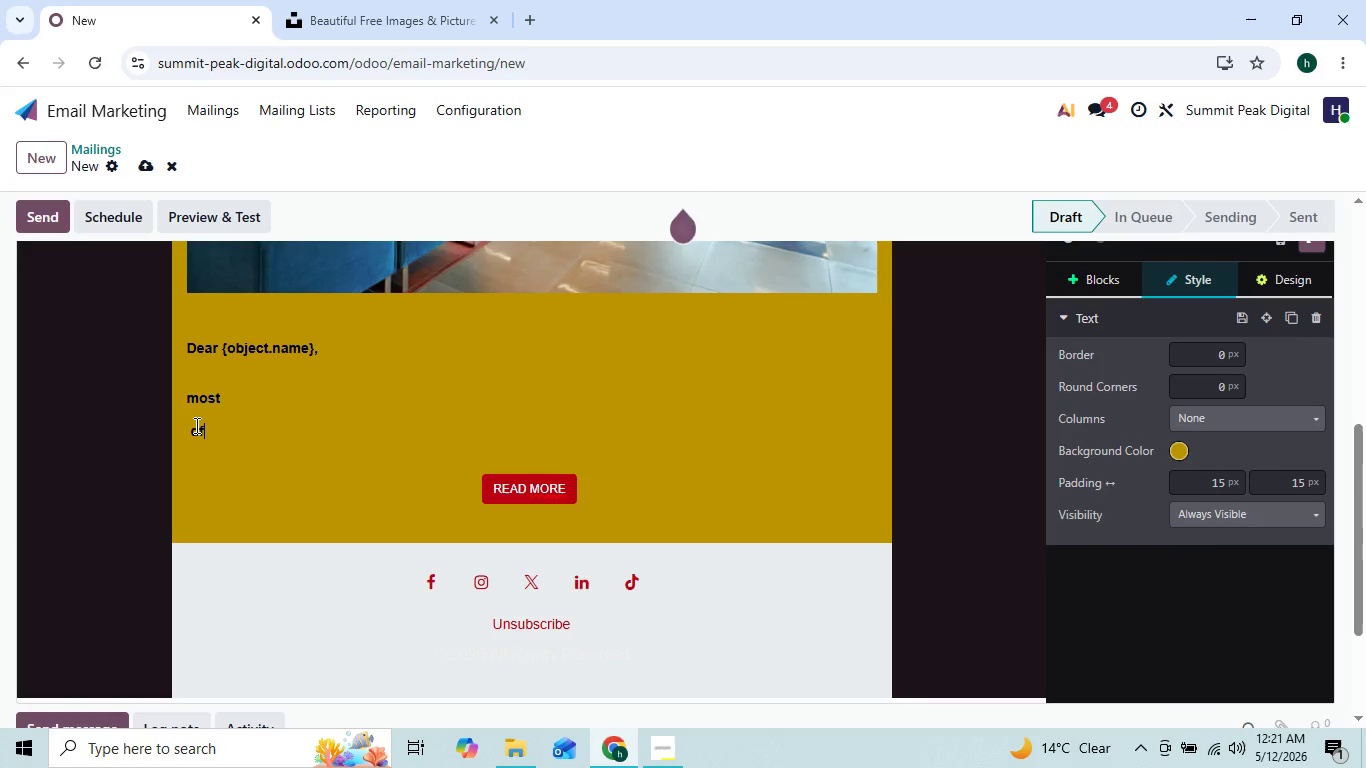 
left_click([197, 400])
 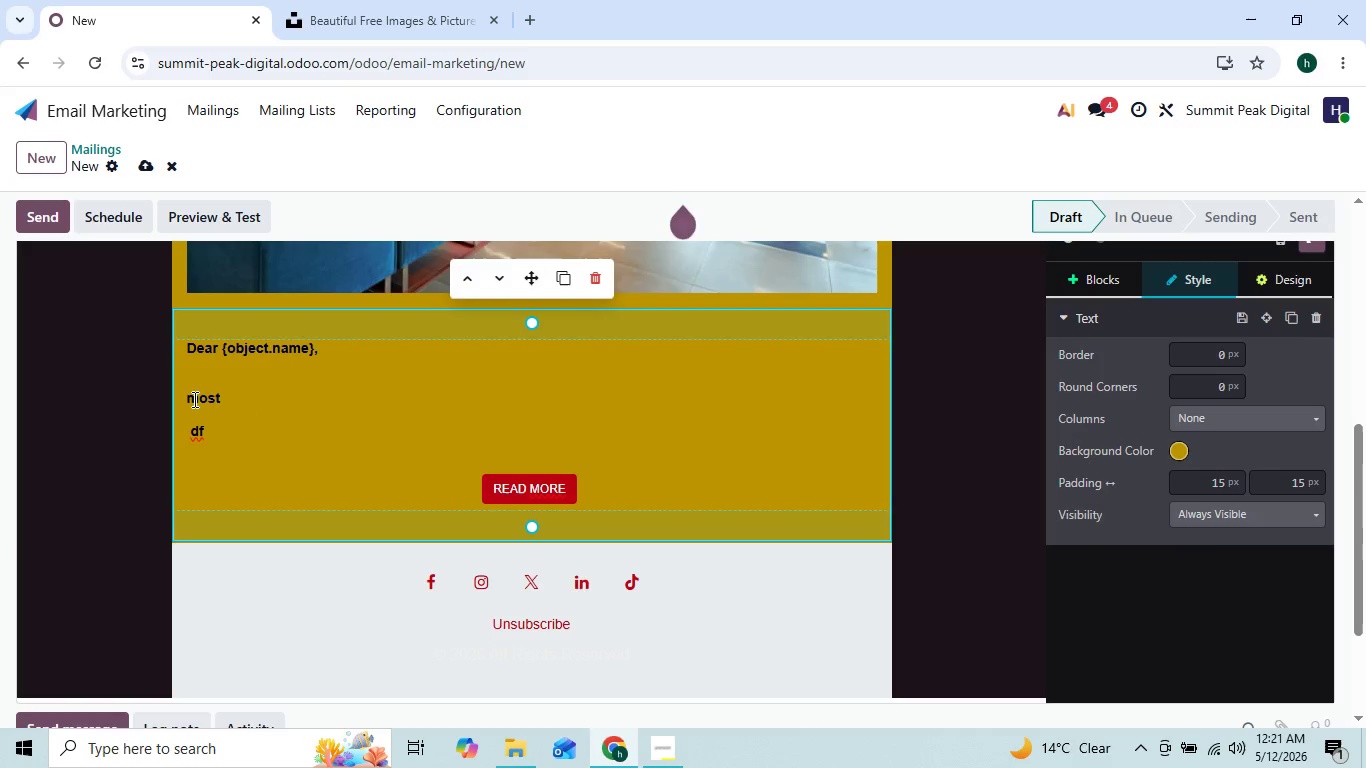 
left_click_drag(start_coordinate=[184, 399], to_coordinate=[221, 397])
 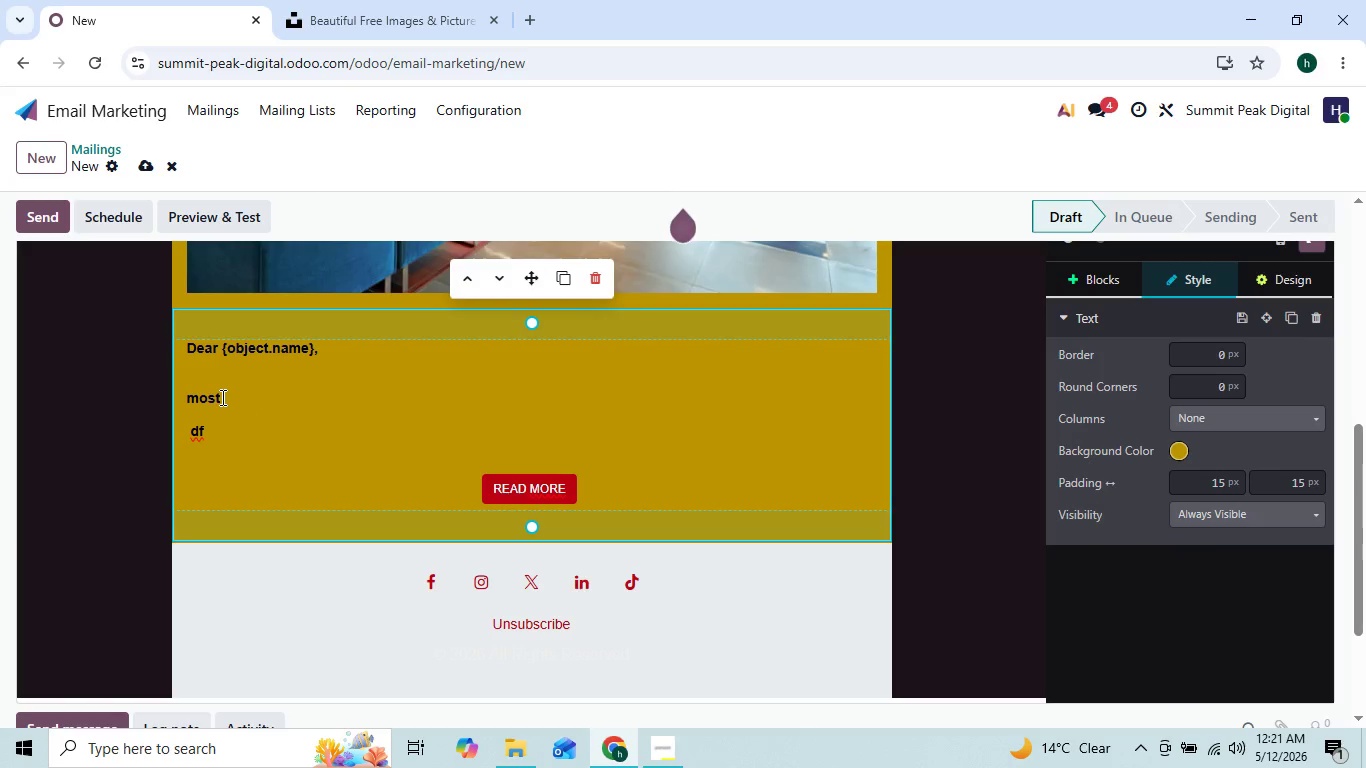 
left_click_drag(start_coordinate=[221, 397], to_coordinate=[179, 392])
 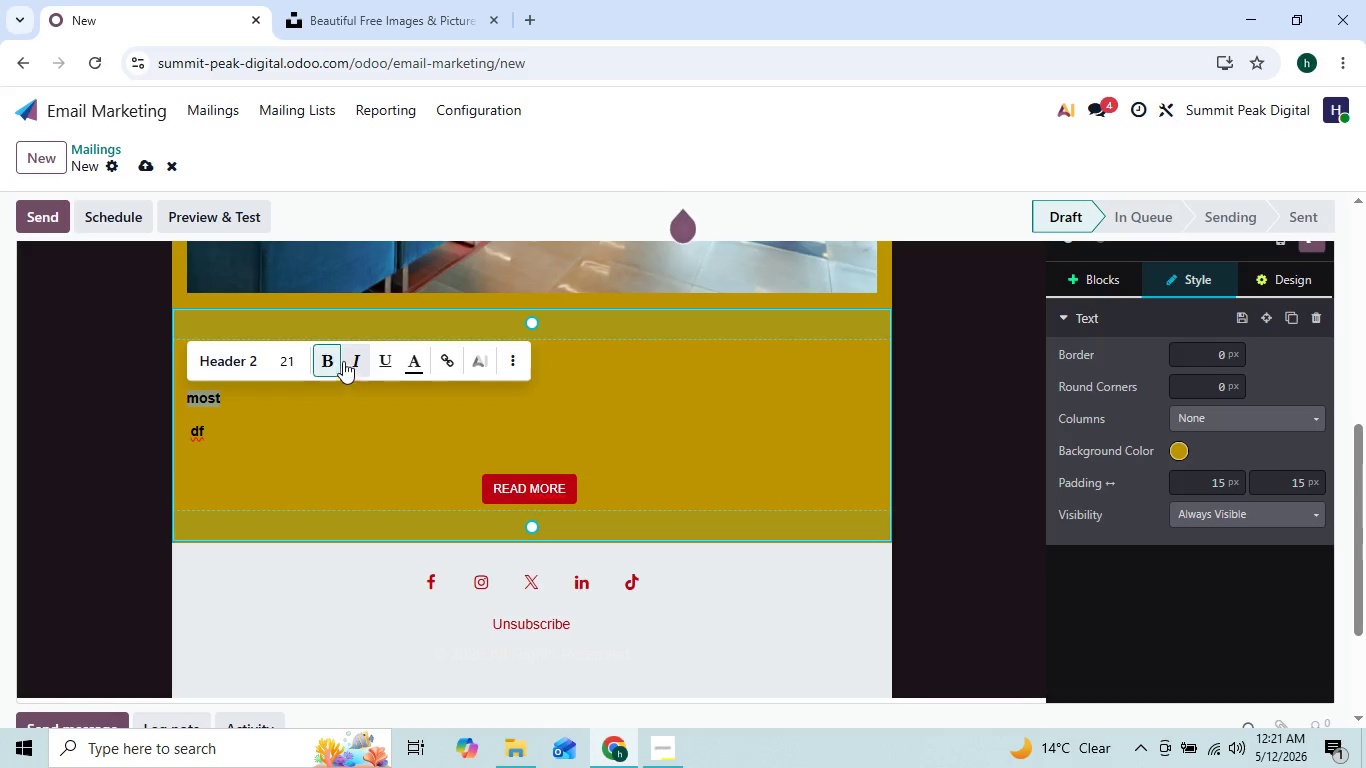 
left_click([325, 359])
 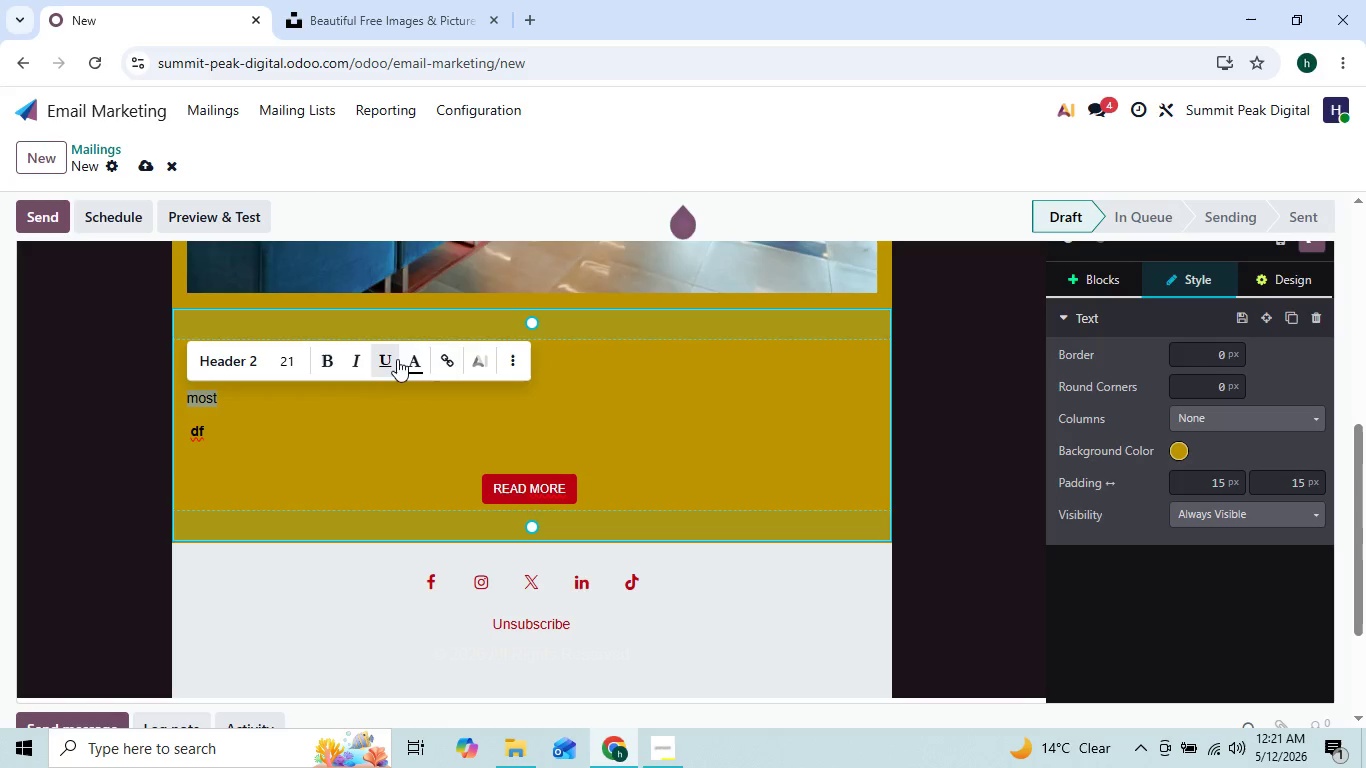 
left_click([413, 365])
 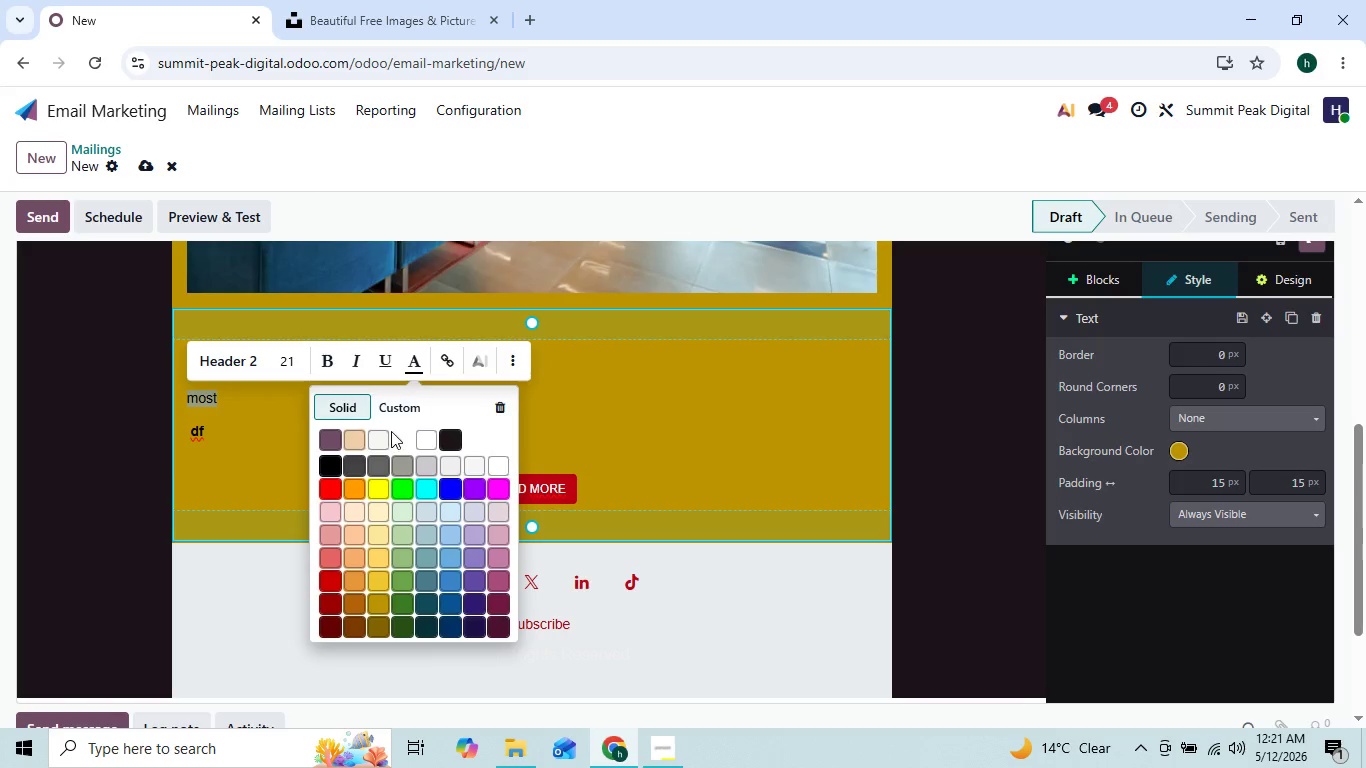 
left_click([383, 442])
 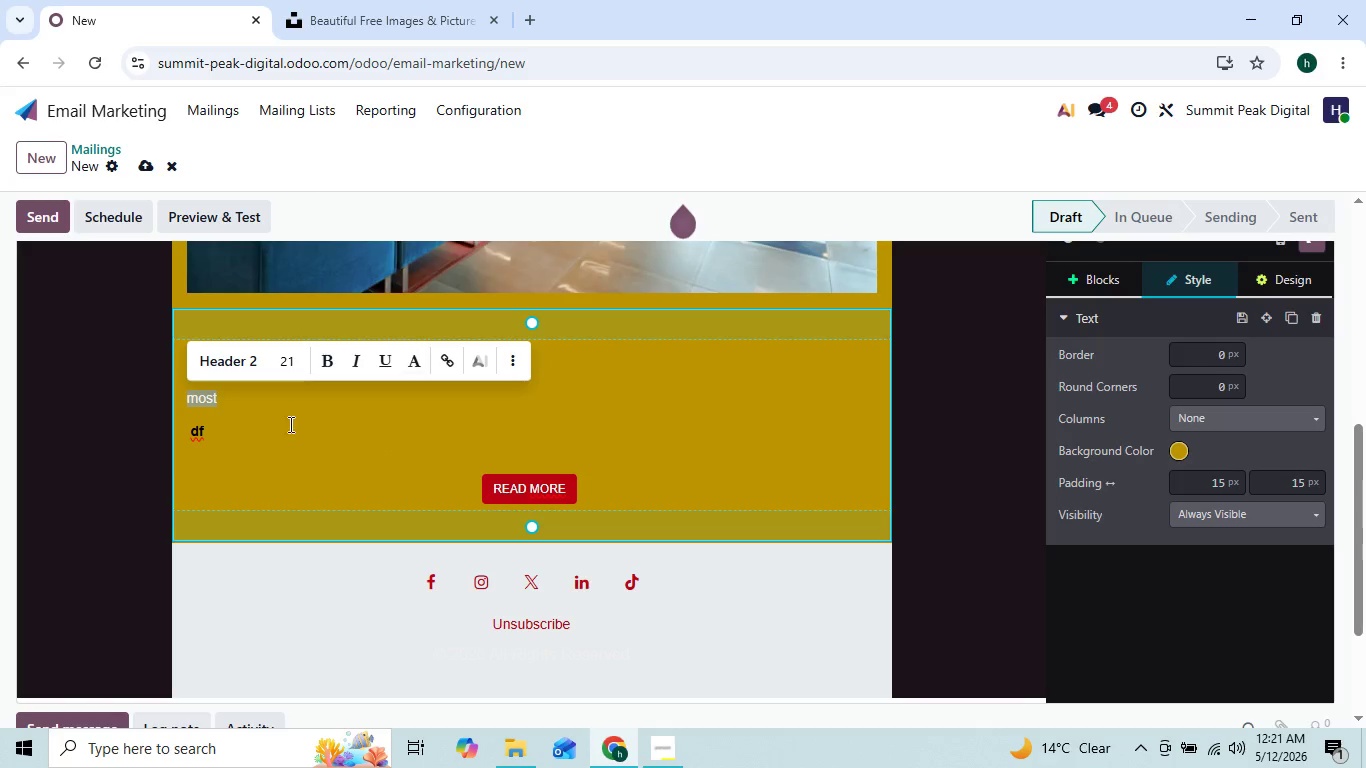 
left_click([282, 411])
 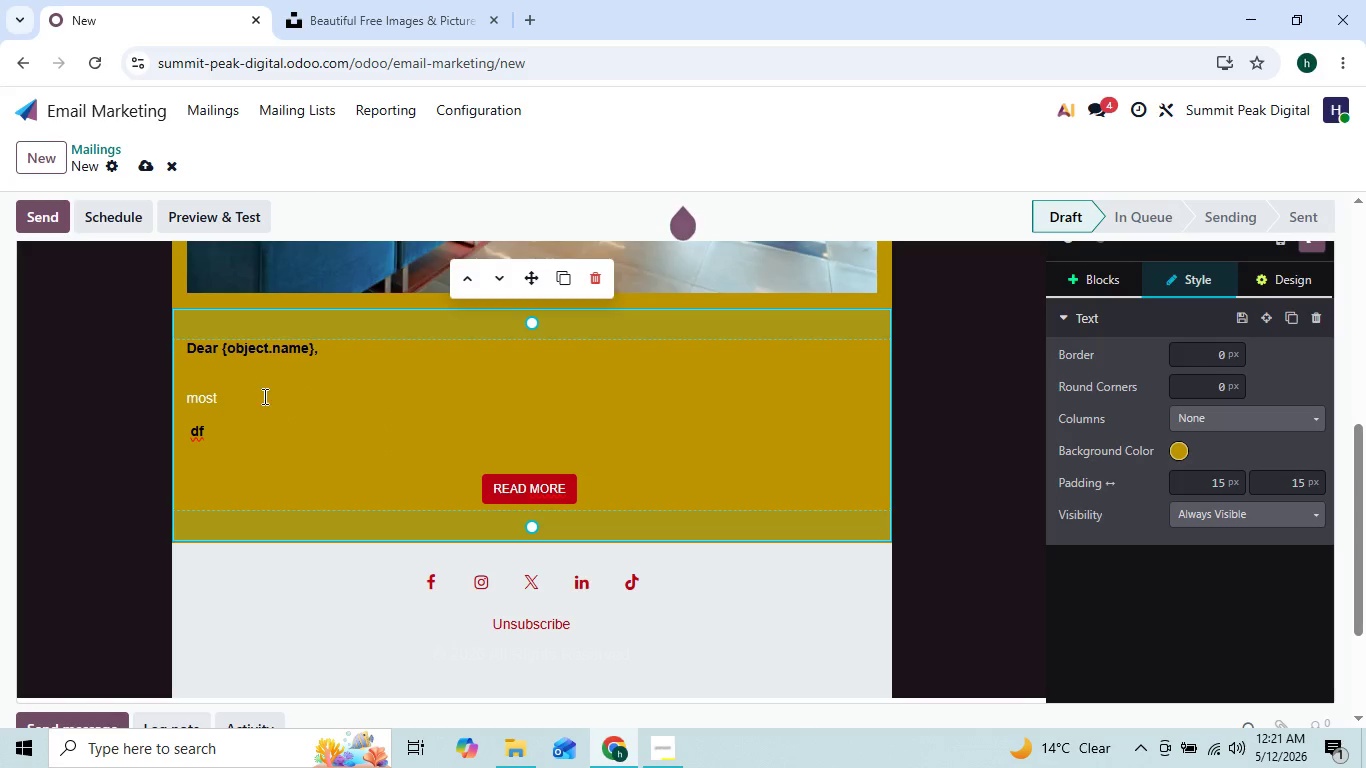 
left_click([262, 396])
 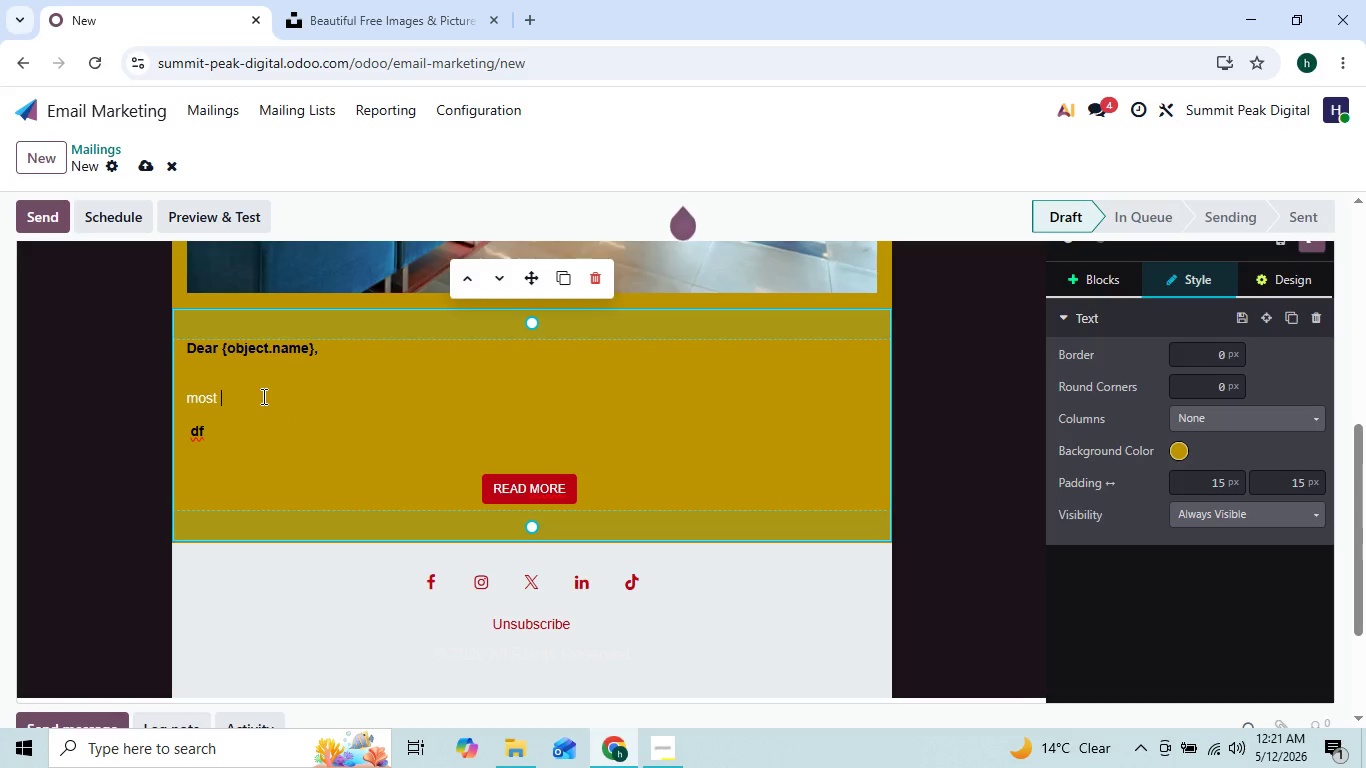 
type( dd)
 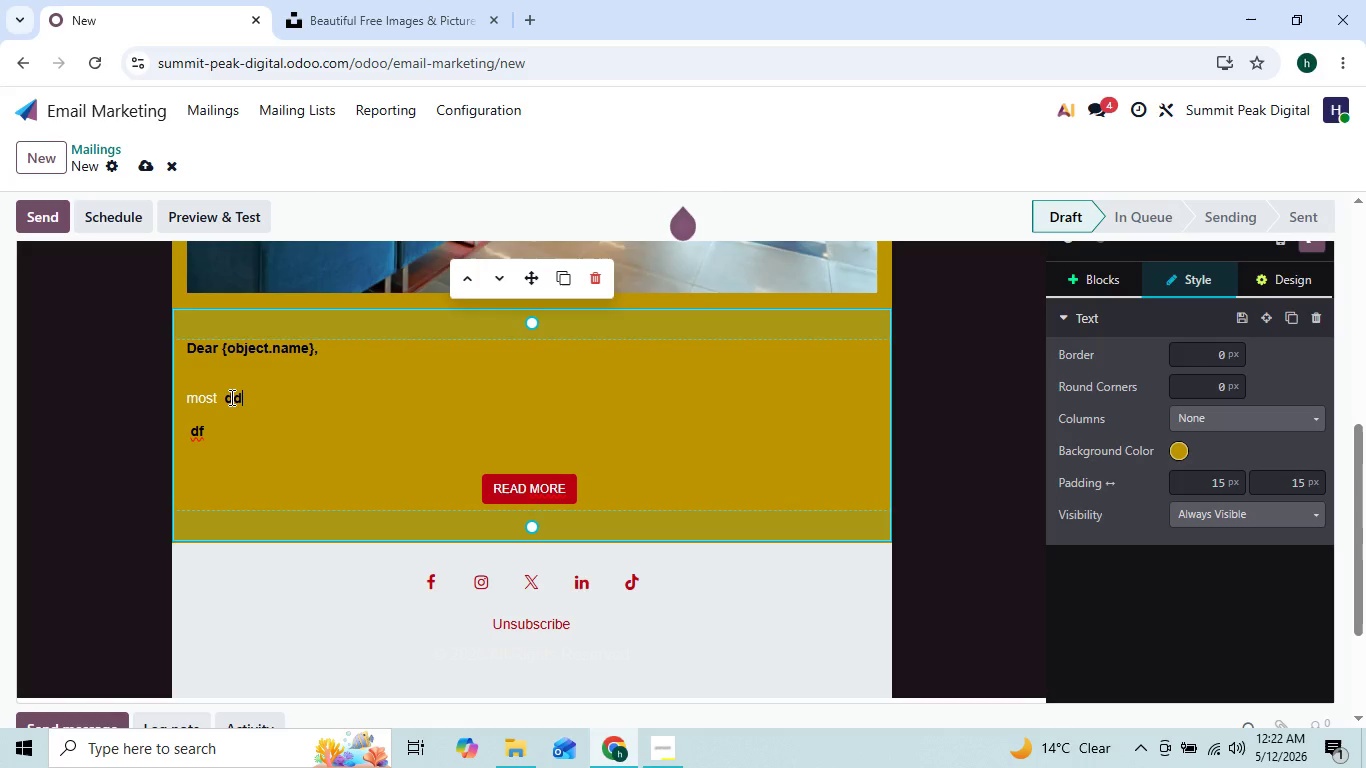 
right_click([230, 397])
 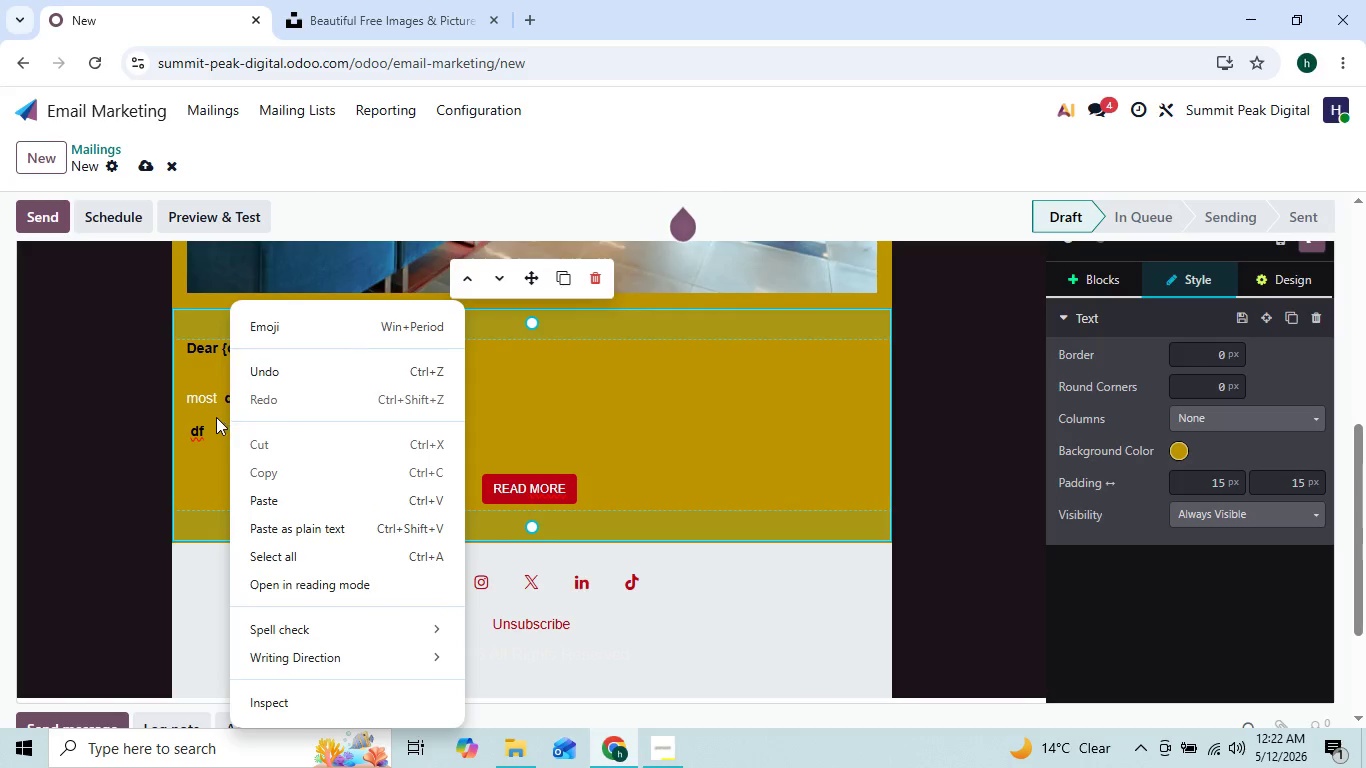 
left_click([208, 443])
 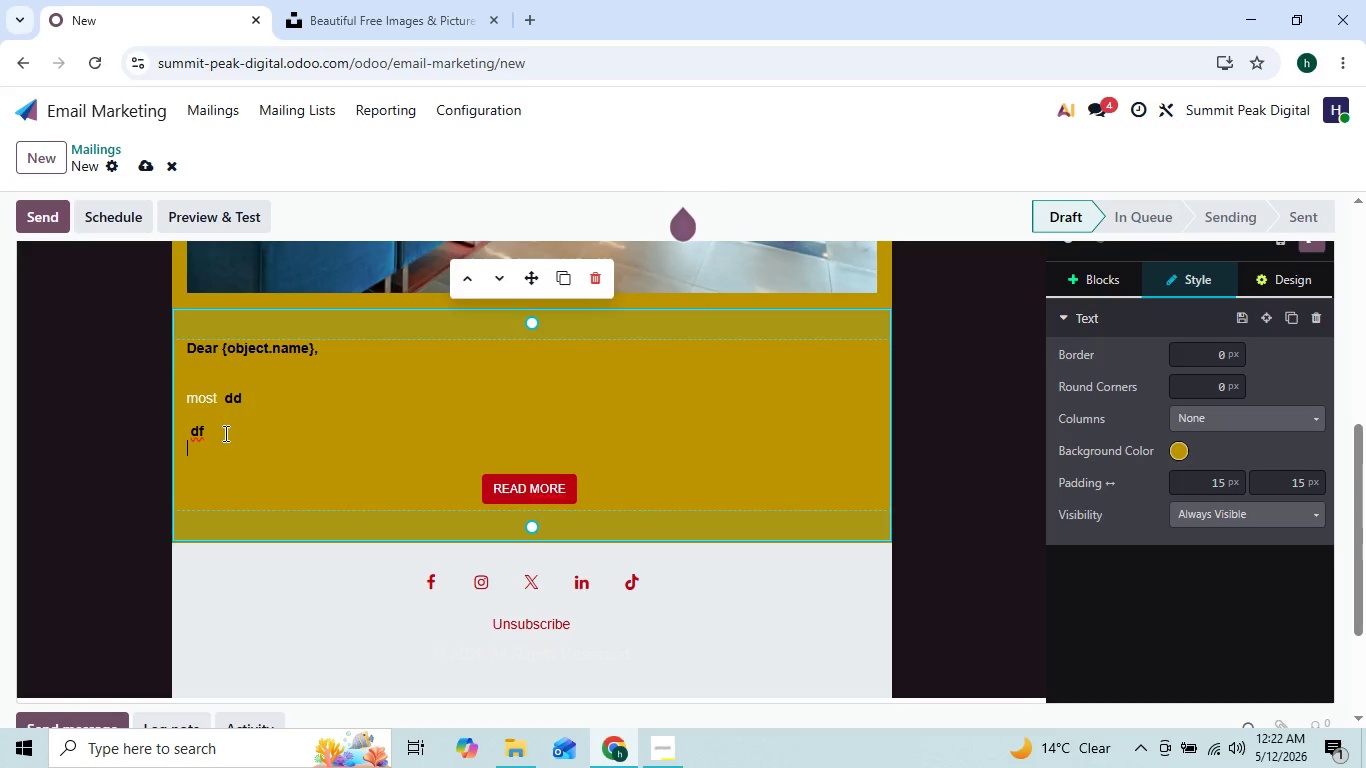 
left_click([226, 432])
 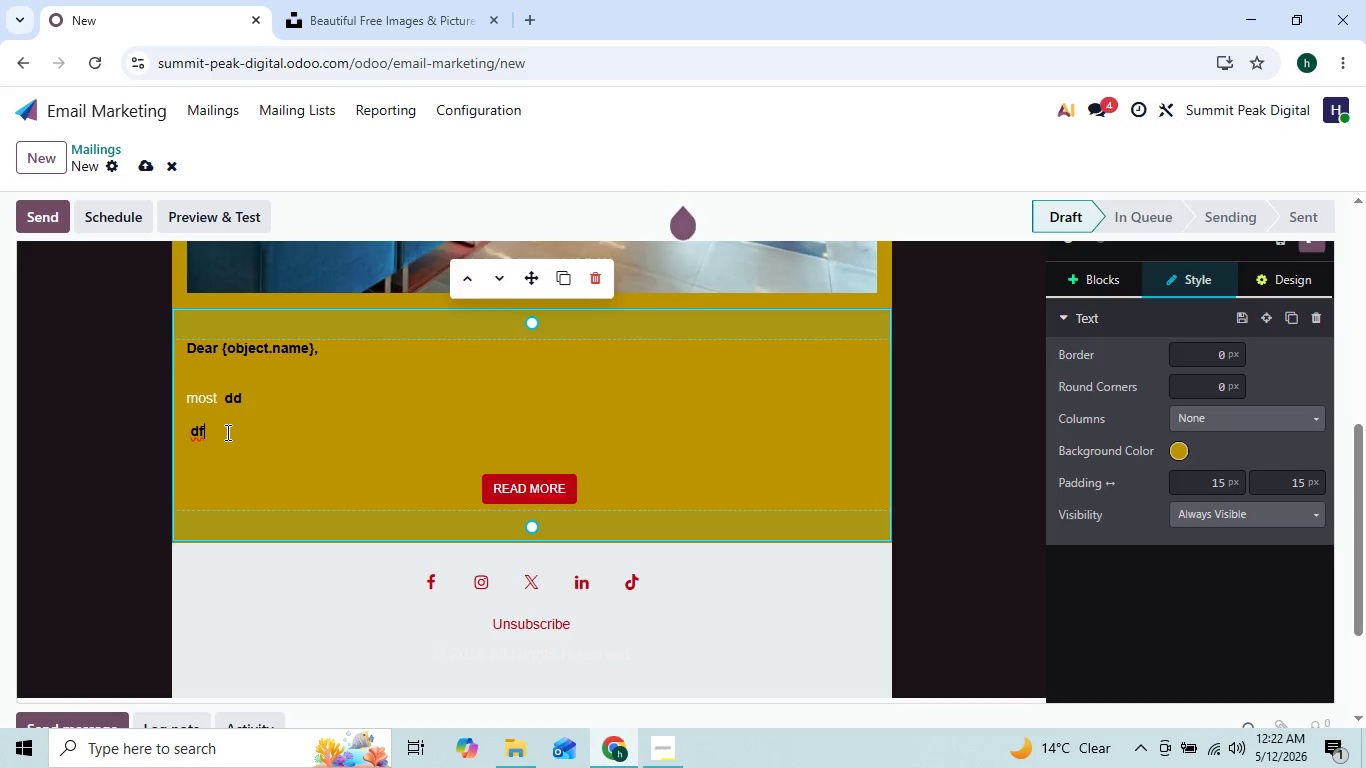 
key(Backspace)
 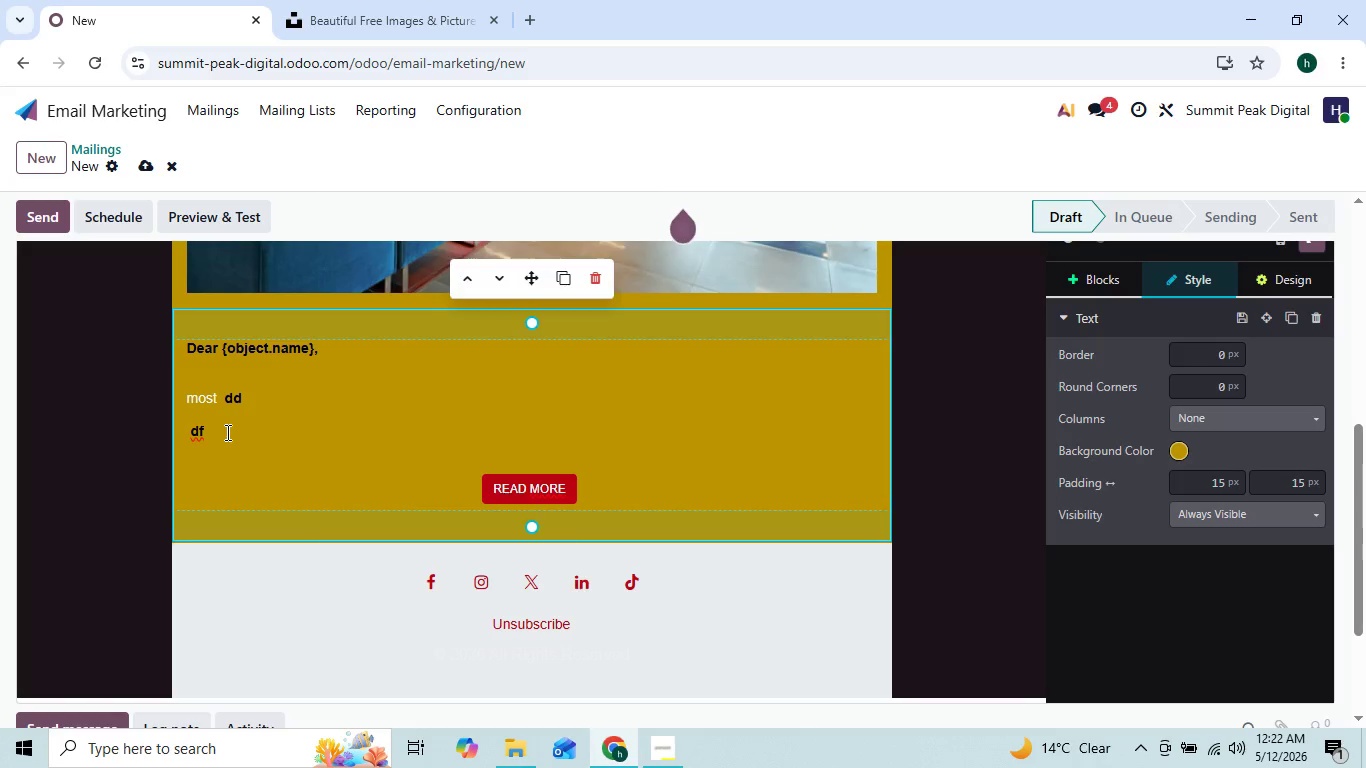 
key(Backspace)
 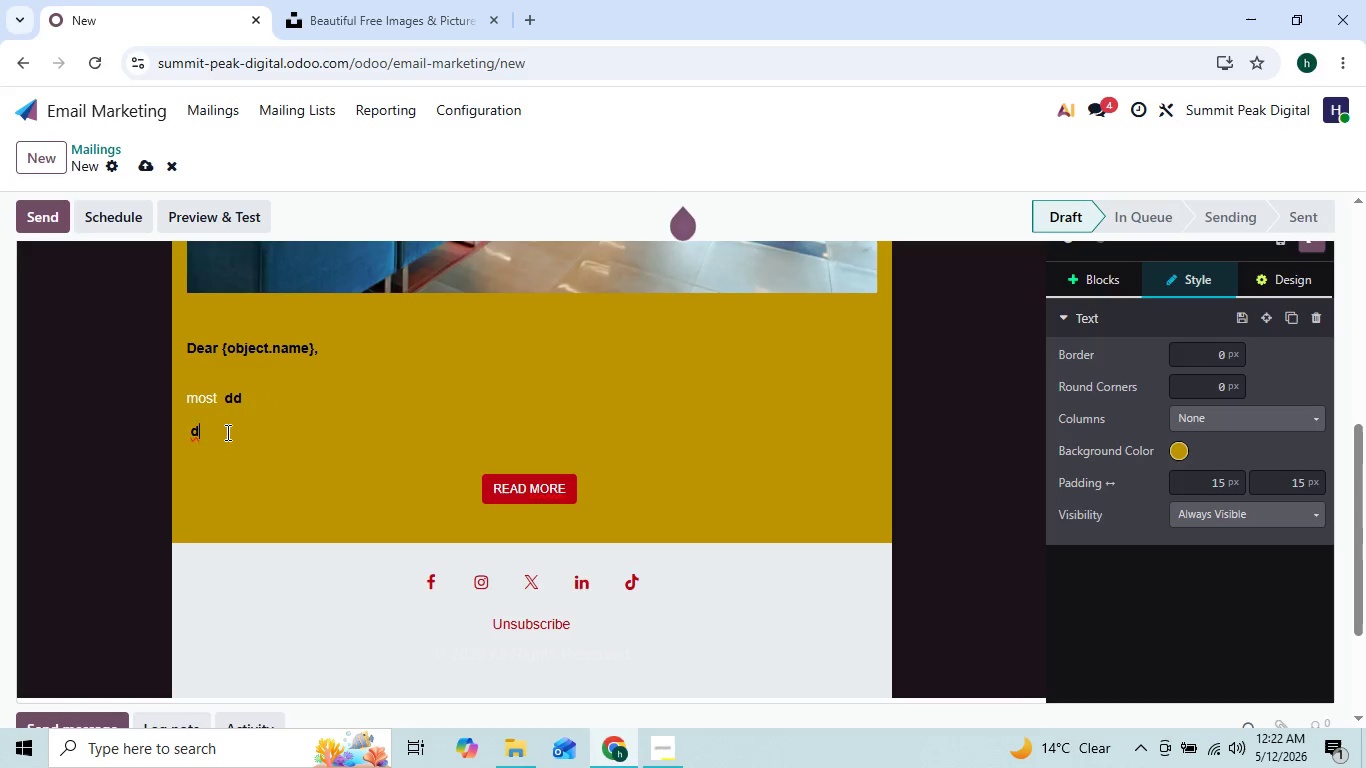 
key(Backspace)
 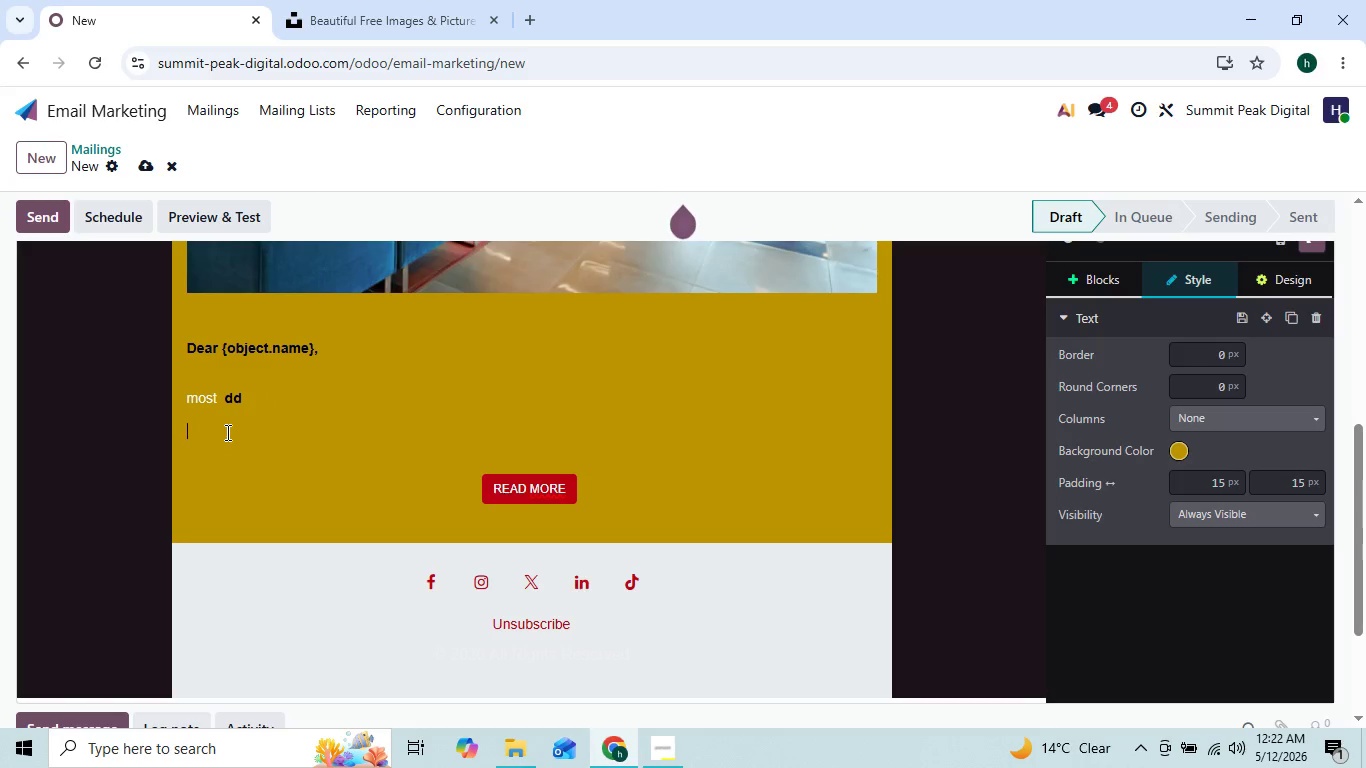 
key(Backspace)
 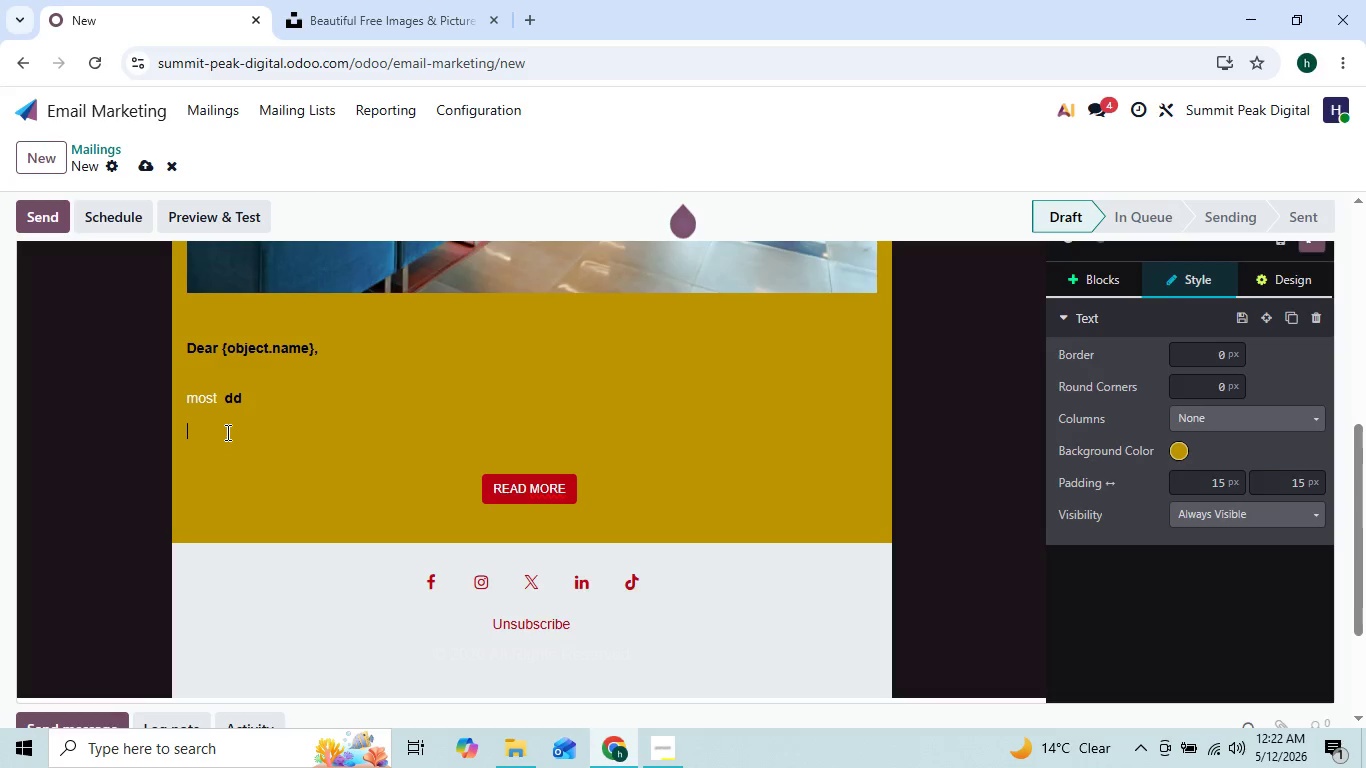 
key(Backspace)
 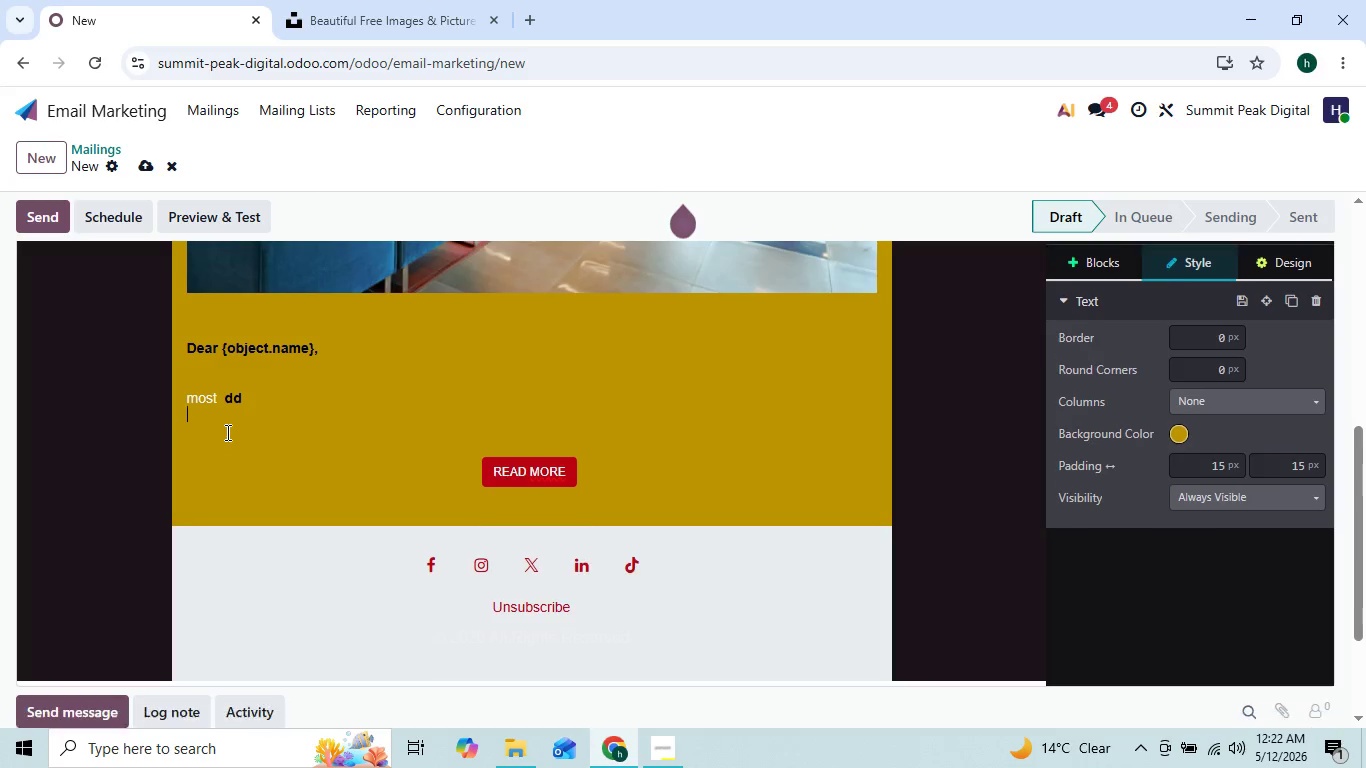 
key(Backspace)
 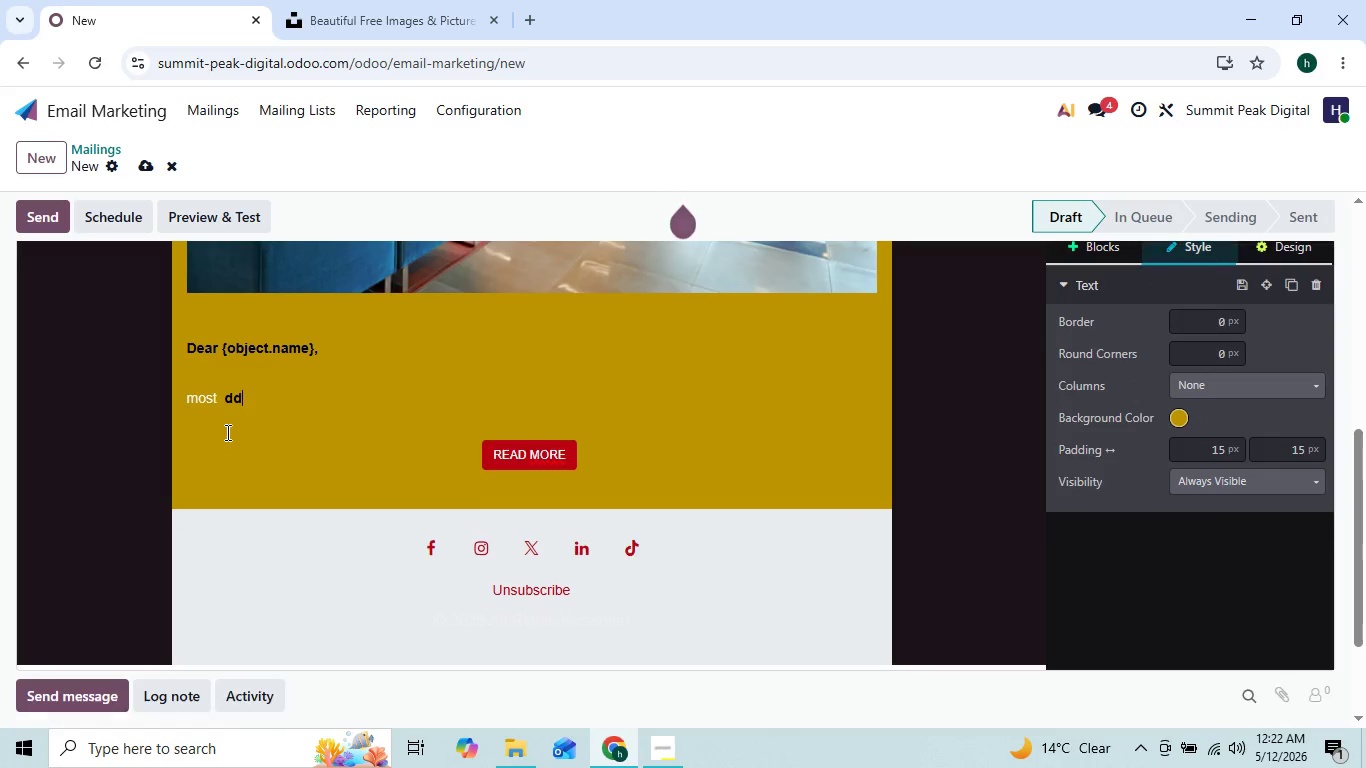 
key(Backspace)
 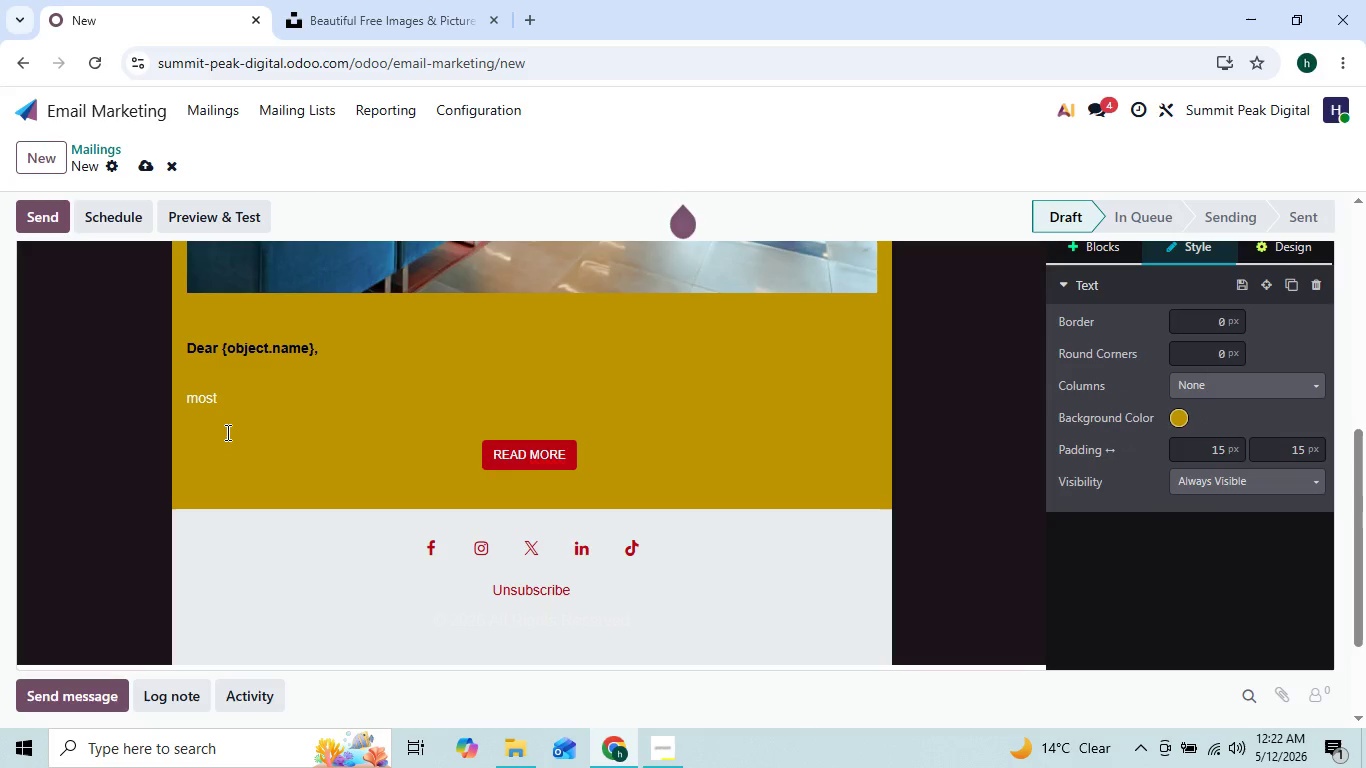 
key(Backspace)
key(Backspace)
key(Backspace)
key(Backspace)
key(Backspace)
key(Backspace)
type(Mo)
 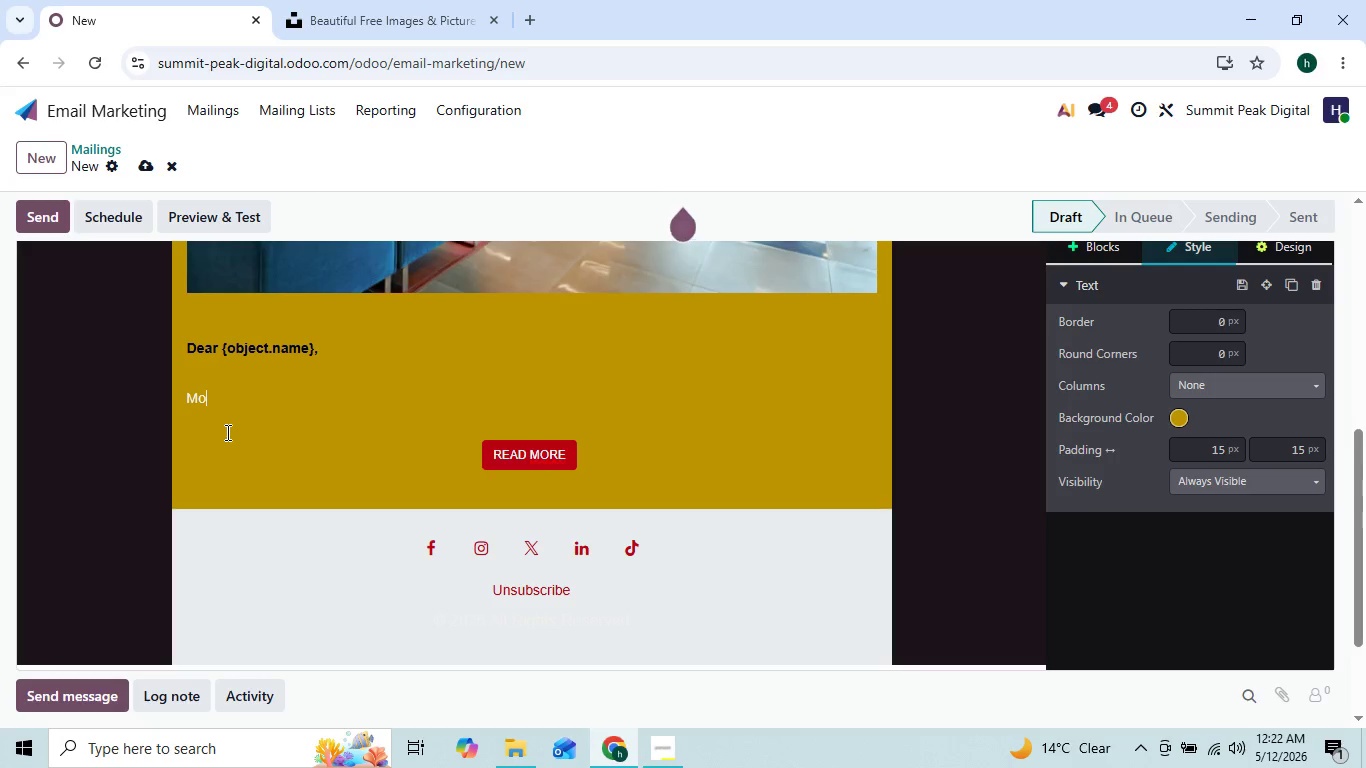 
mouse_move([272, 363])
 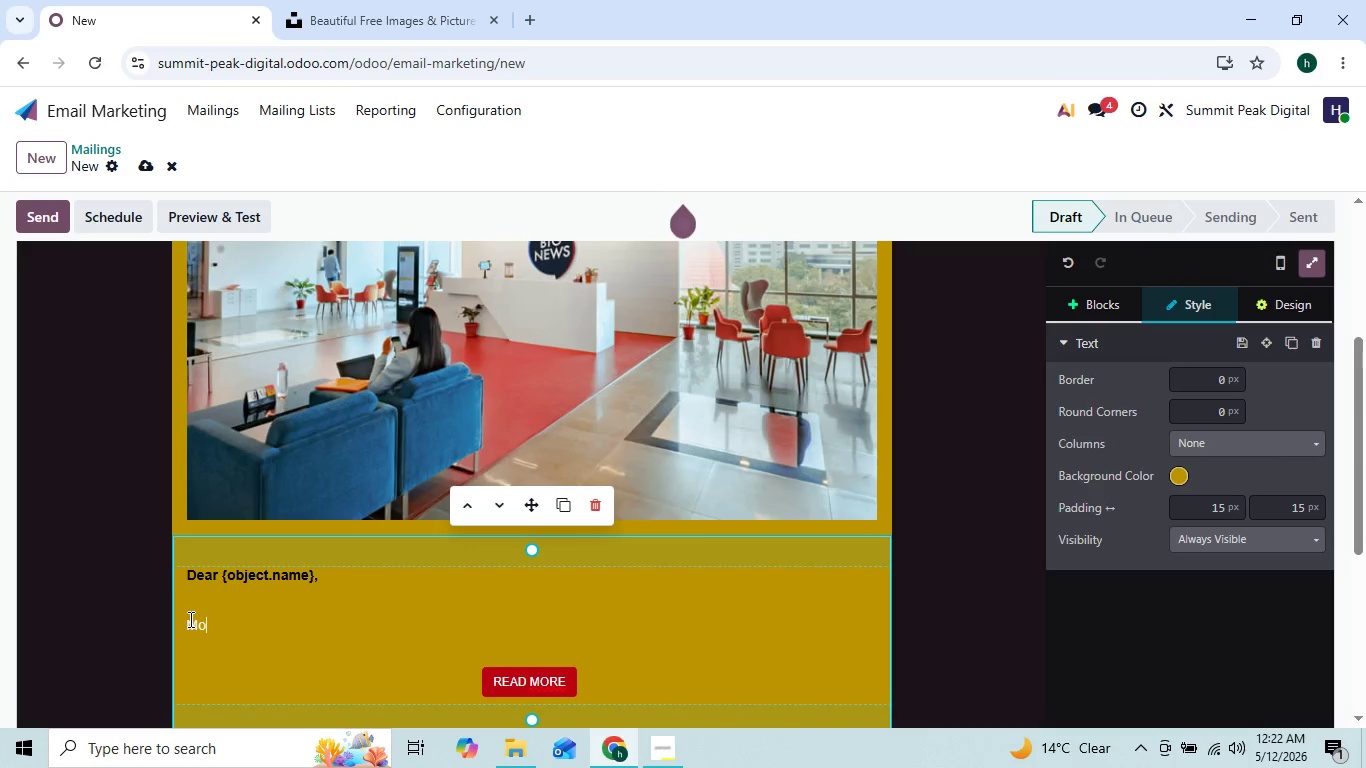 
left_click_drag(start_coordinate=[189, 620], to_coordinate=[214, 622])
 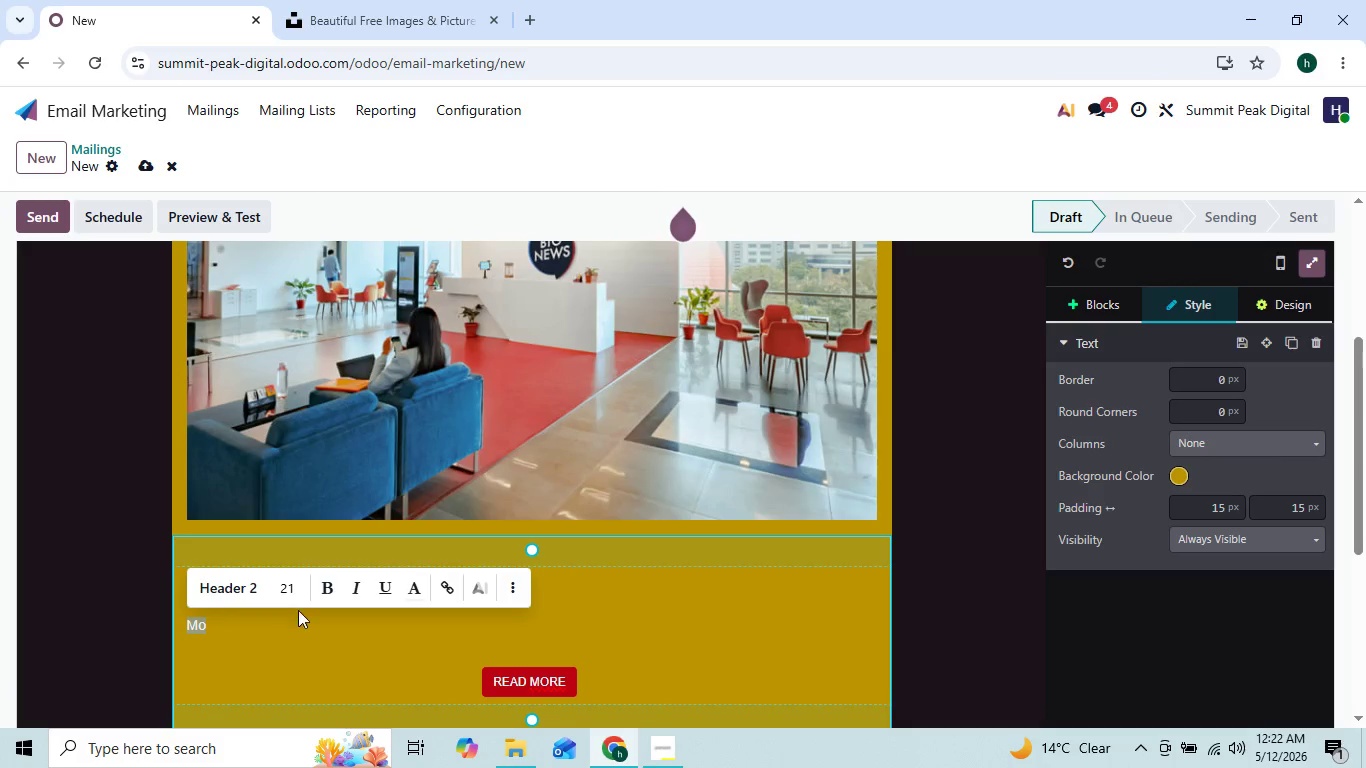 
left_click([298, 610])
 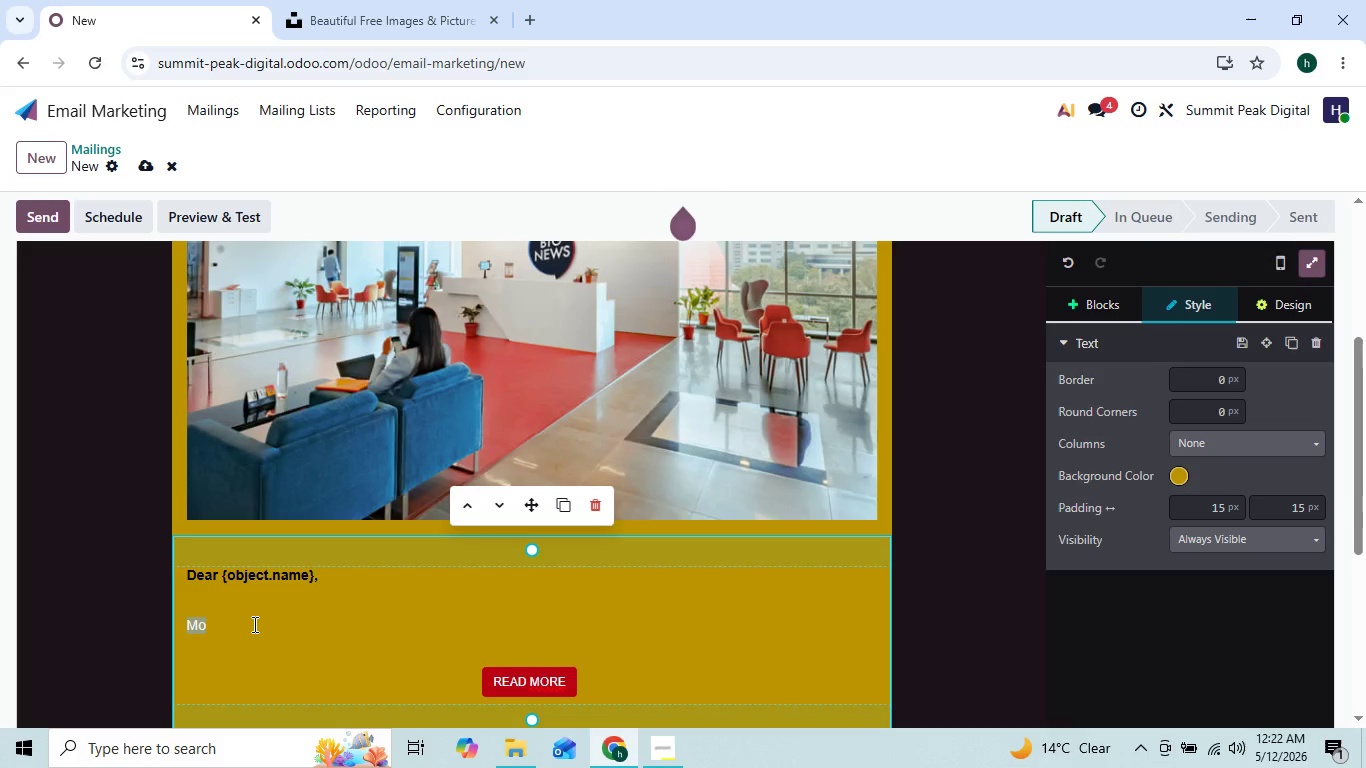 
left_click([252, 624])
 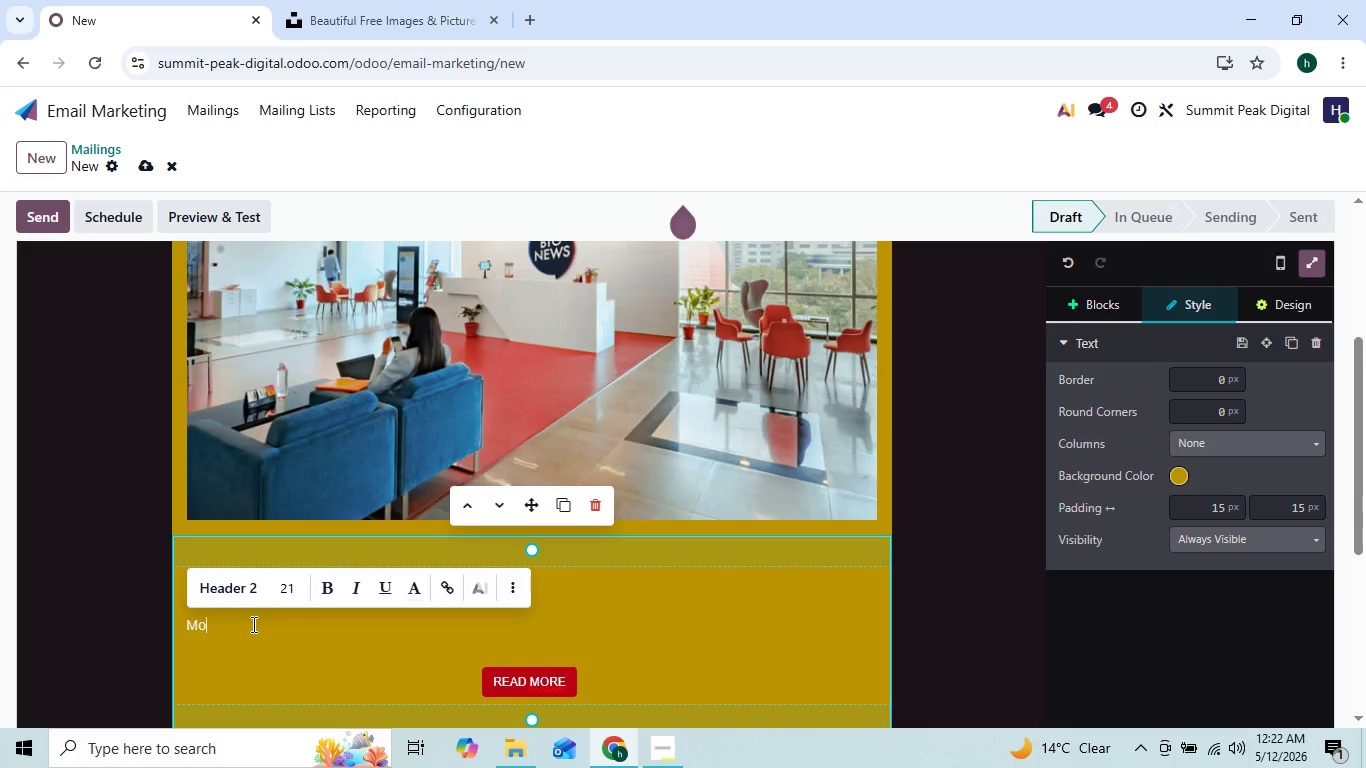 
key(Backspace)
 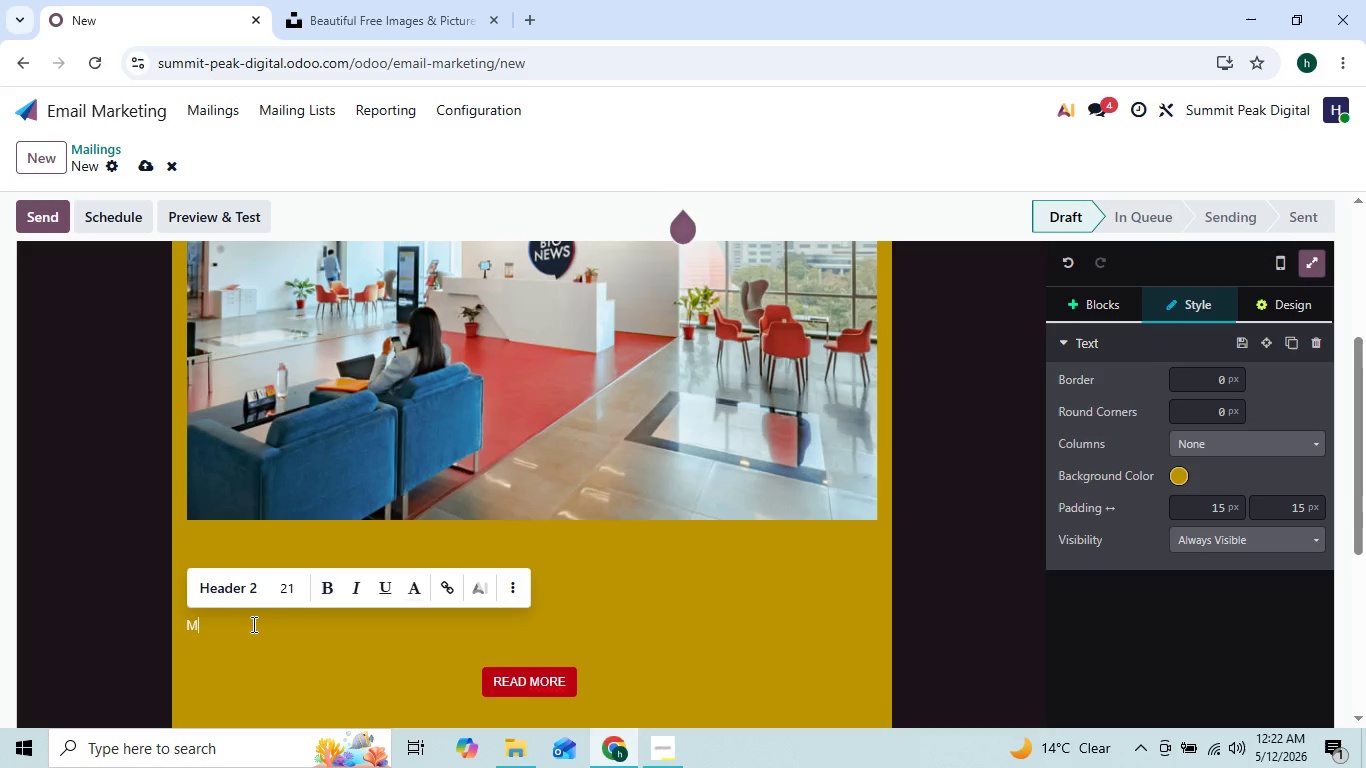 
key(Backspace)
 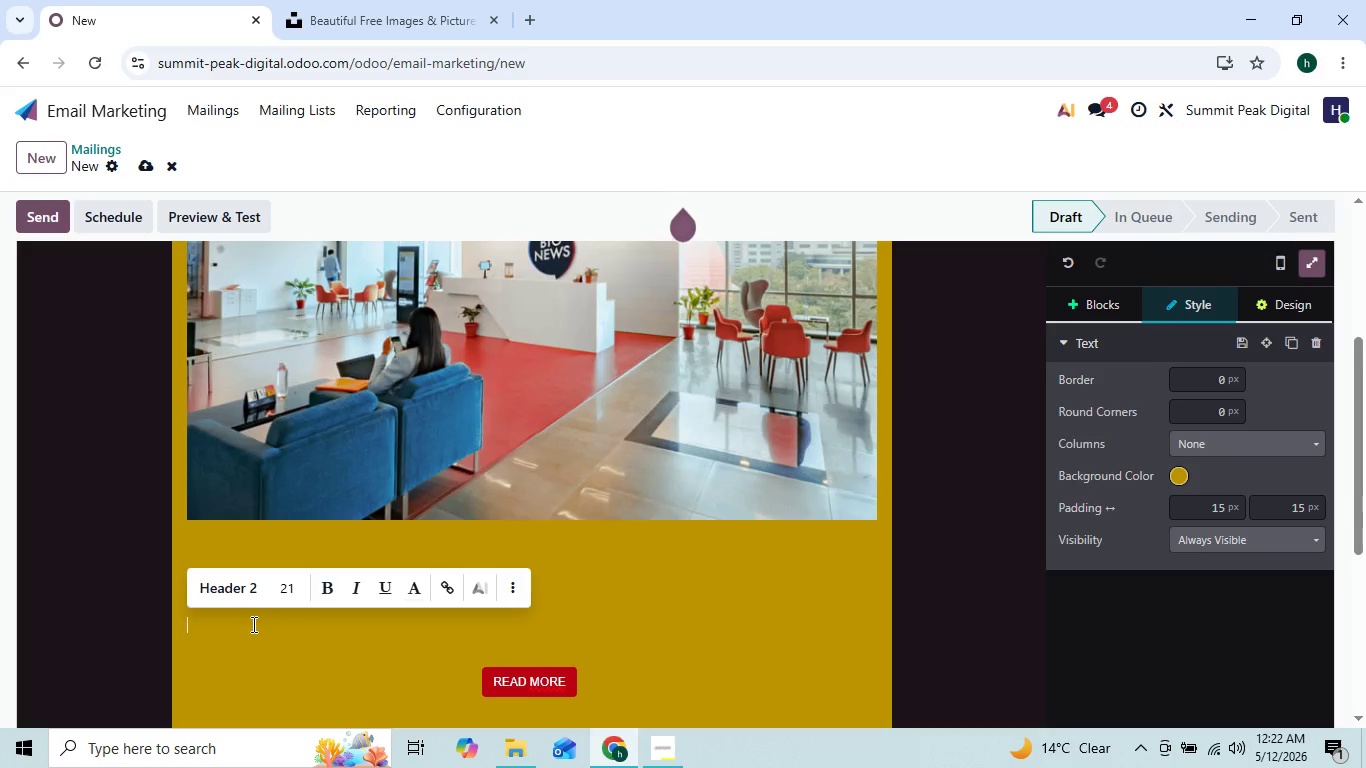 
key(Backspace)
 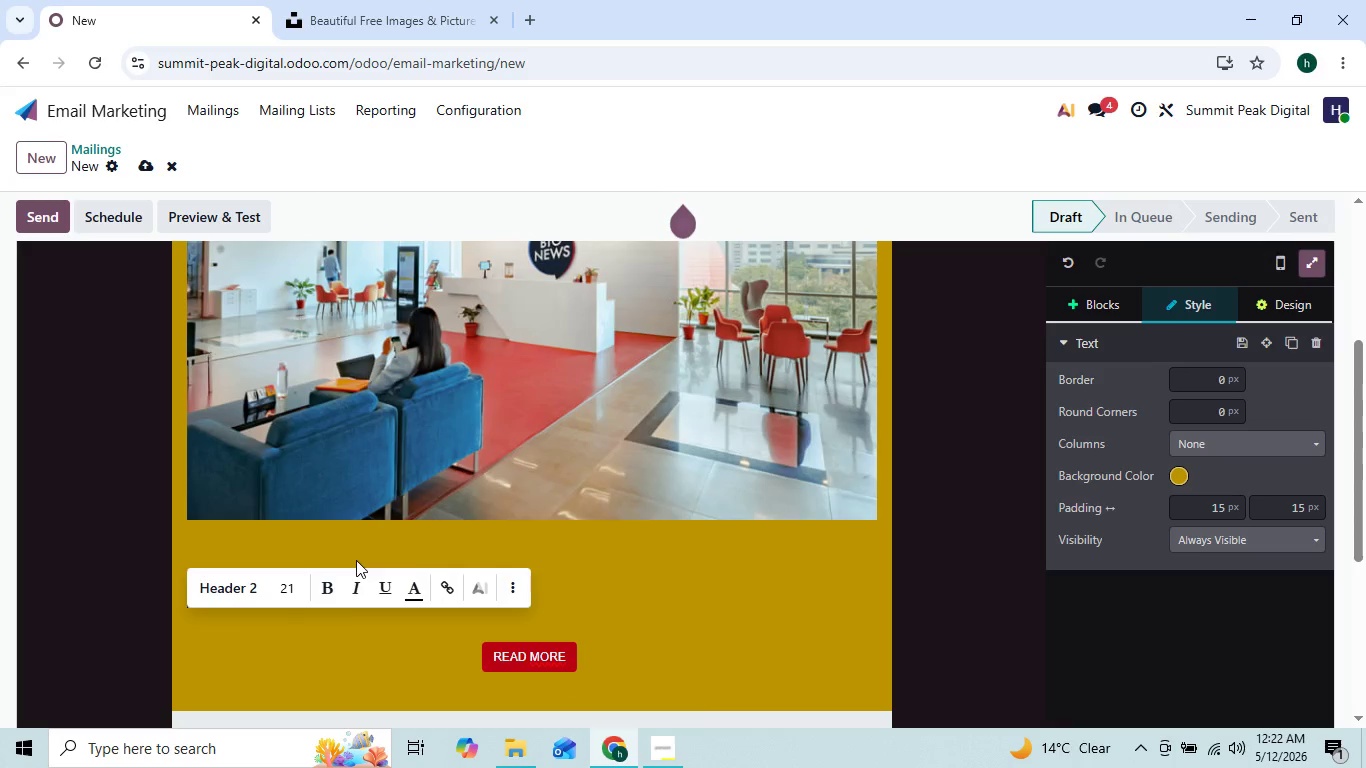 
left_click([336, 651])
 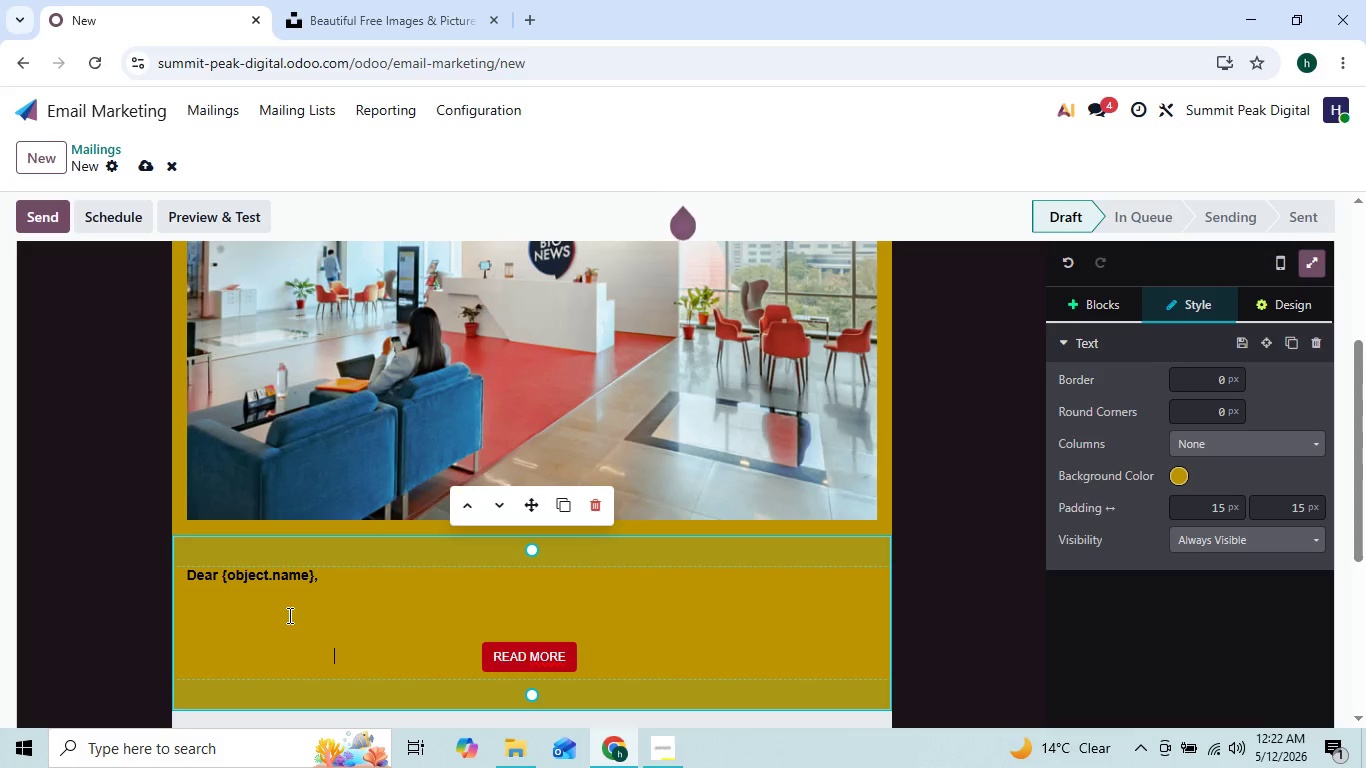 
left_click([290, 614])
 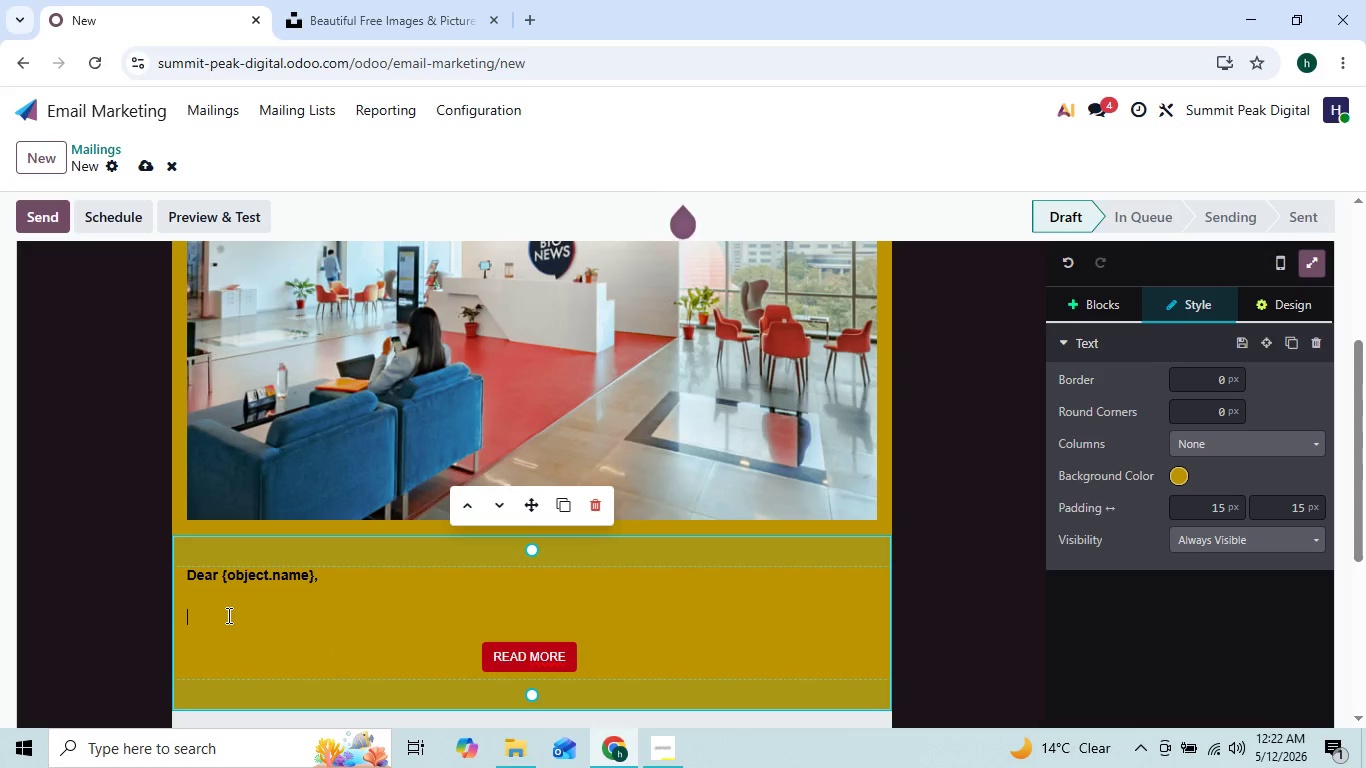 
left_click([227, 615])
 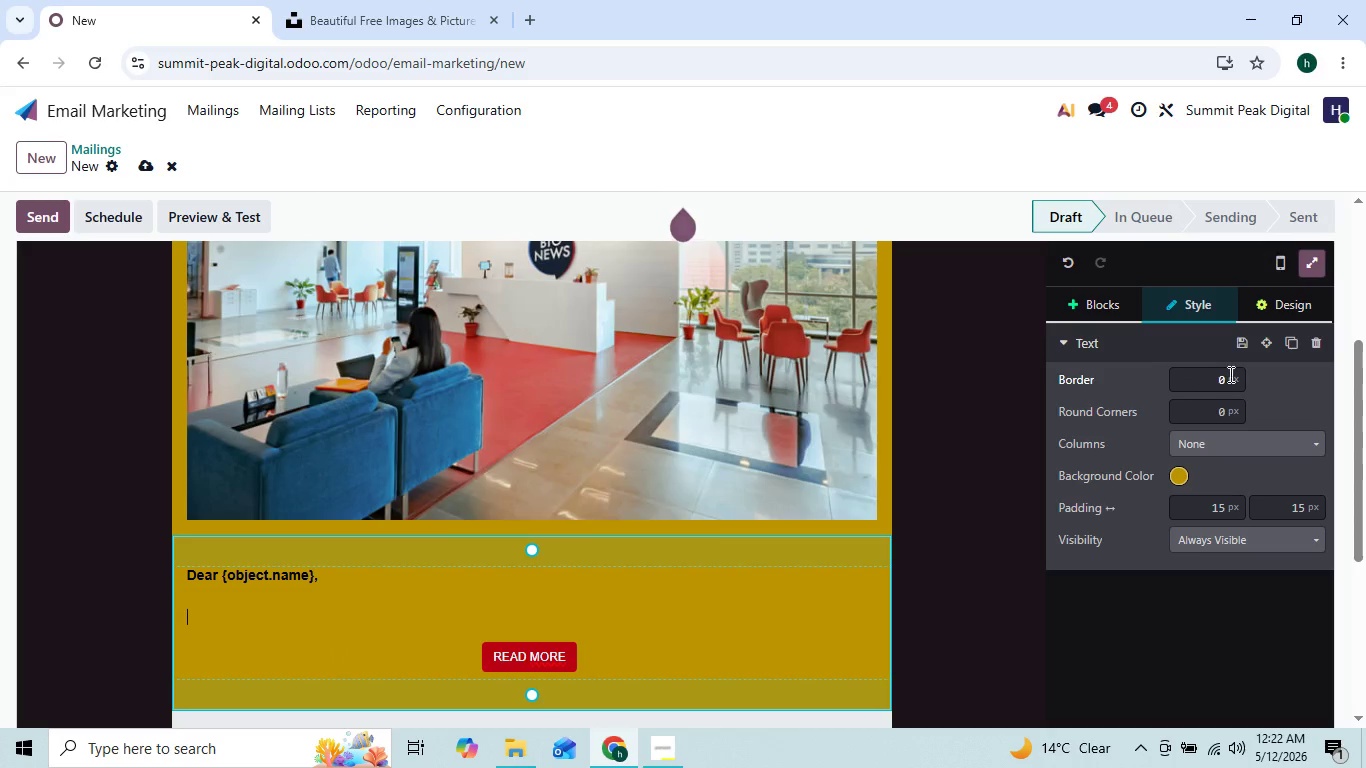 
left_click([1265, 319])
 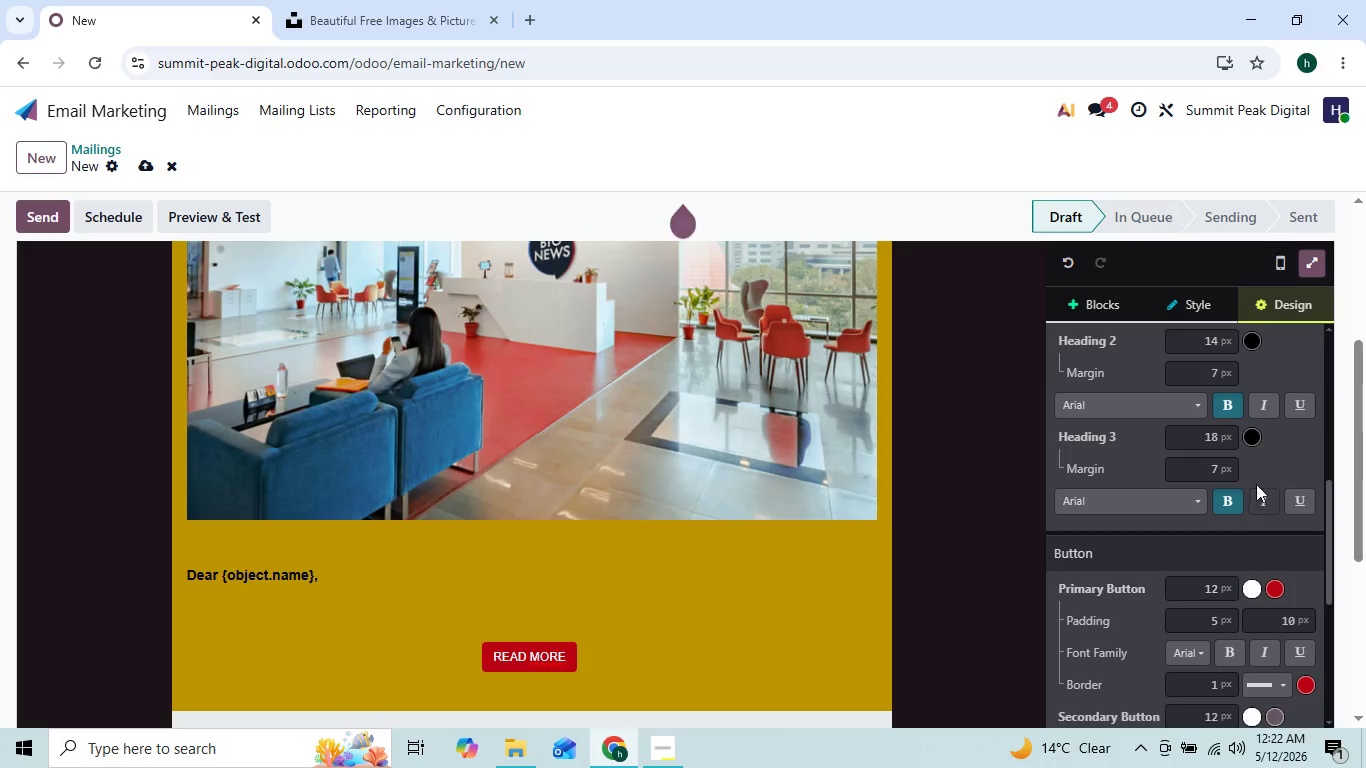 
wait(6.67)
 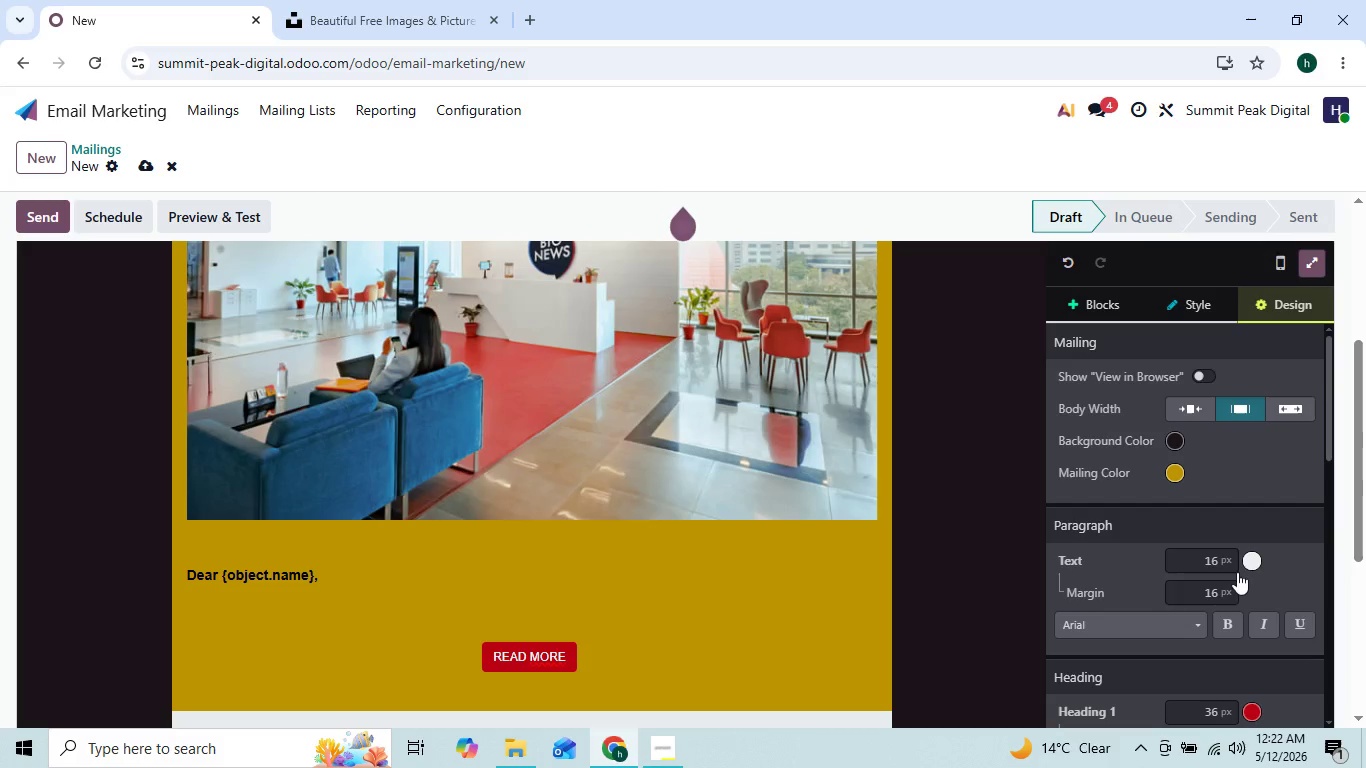 
left_click([1253, 439])
 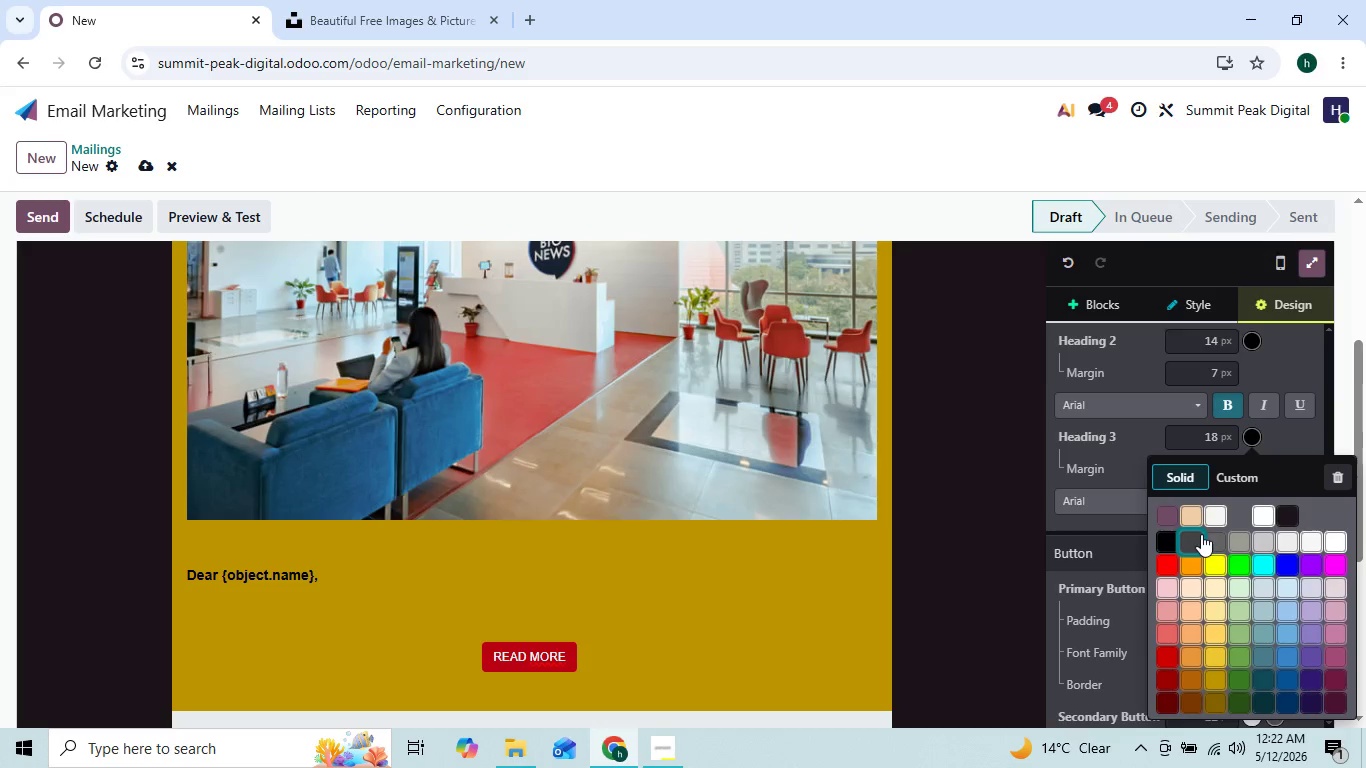 
left_click([1207, 523])
 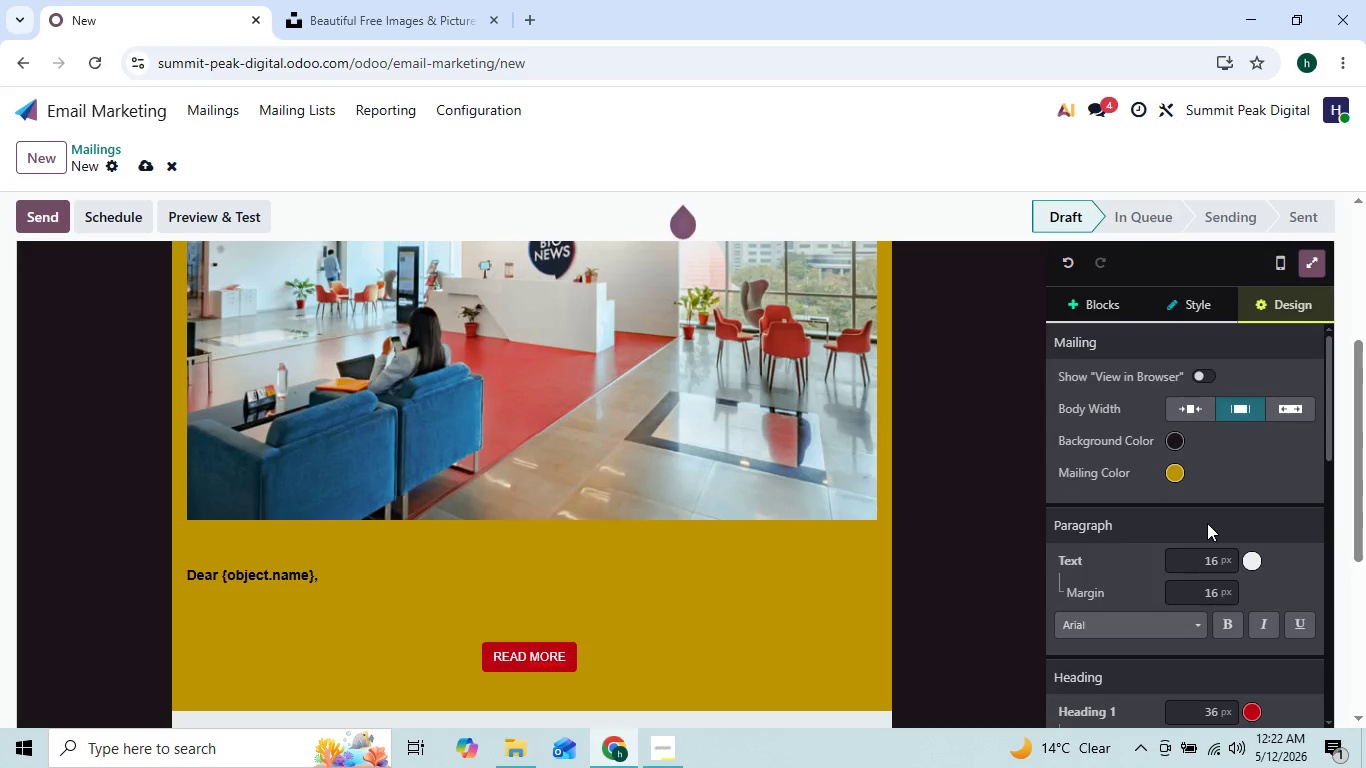 
left_click([1207, 373])
 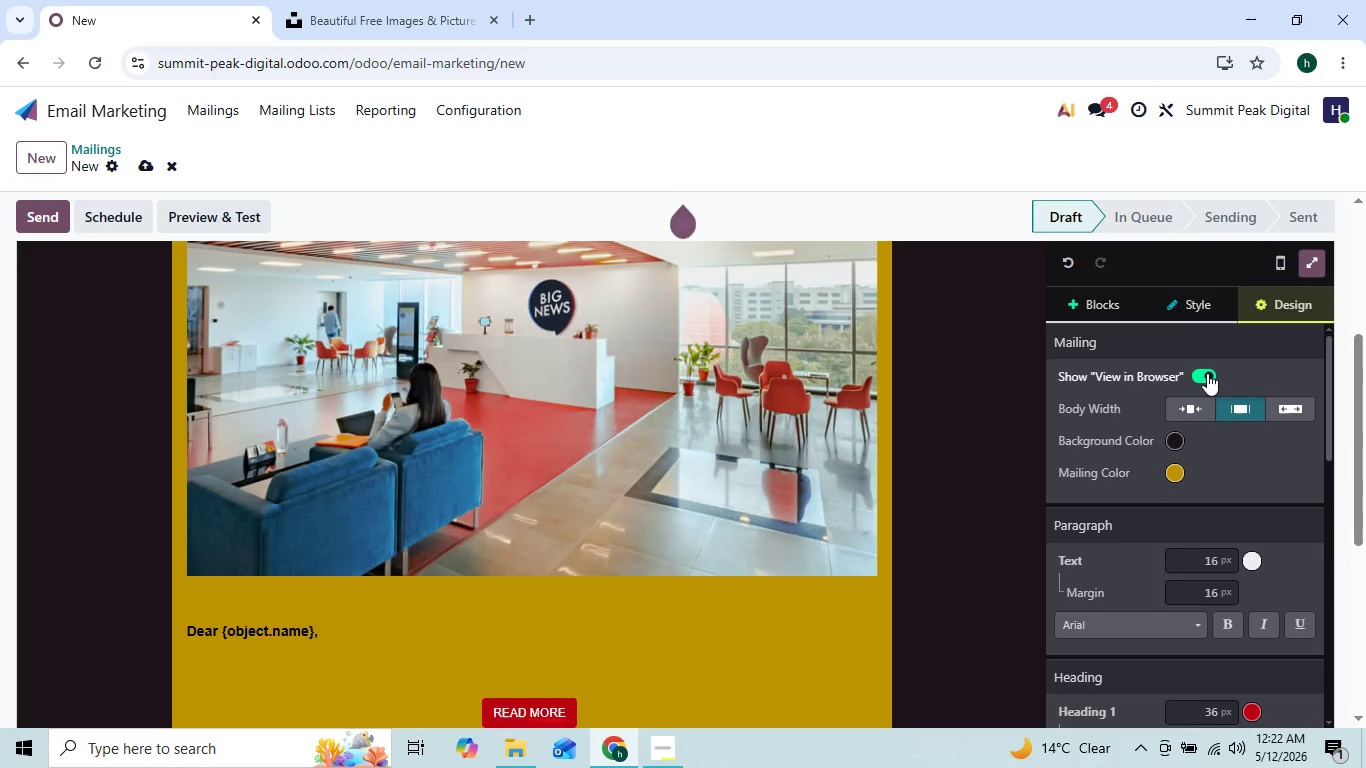 
left_click([1207, 373])
 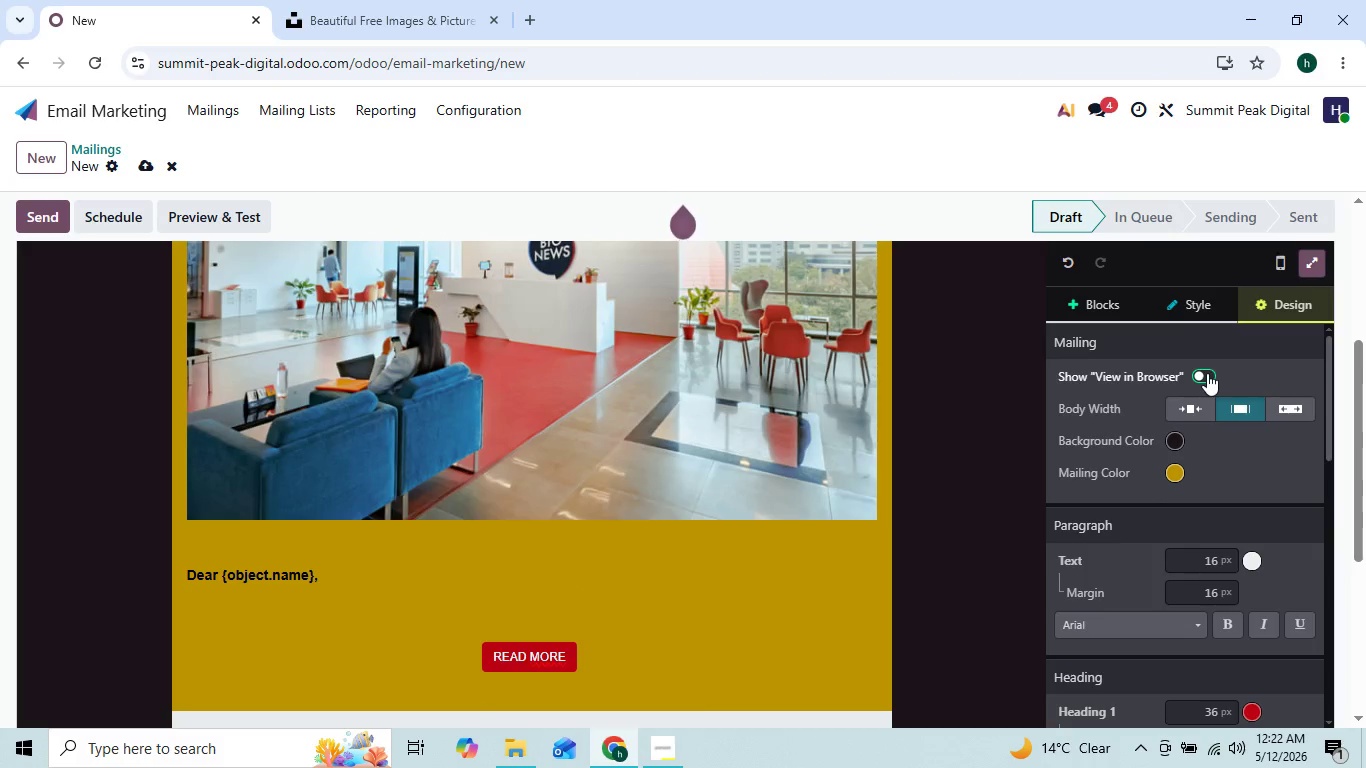 
left_click([1207, 373])
 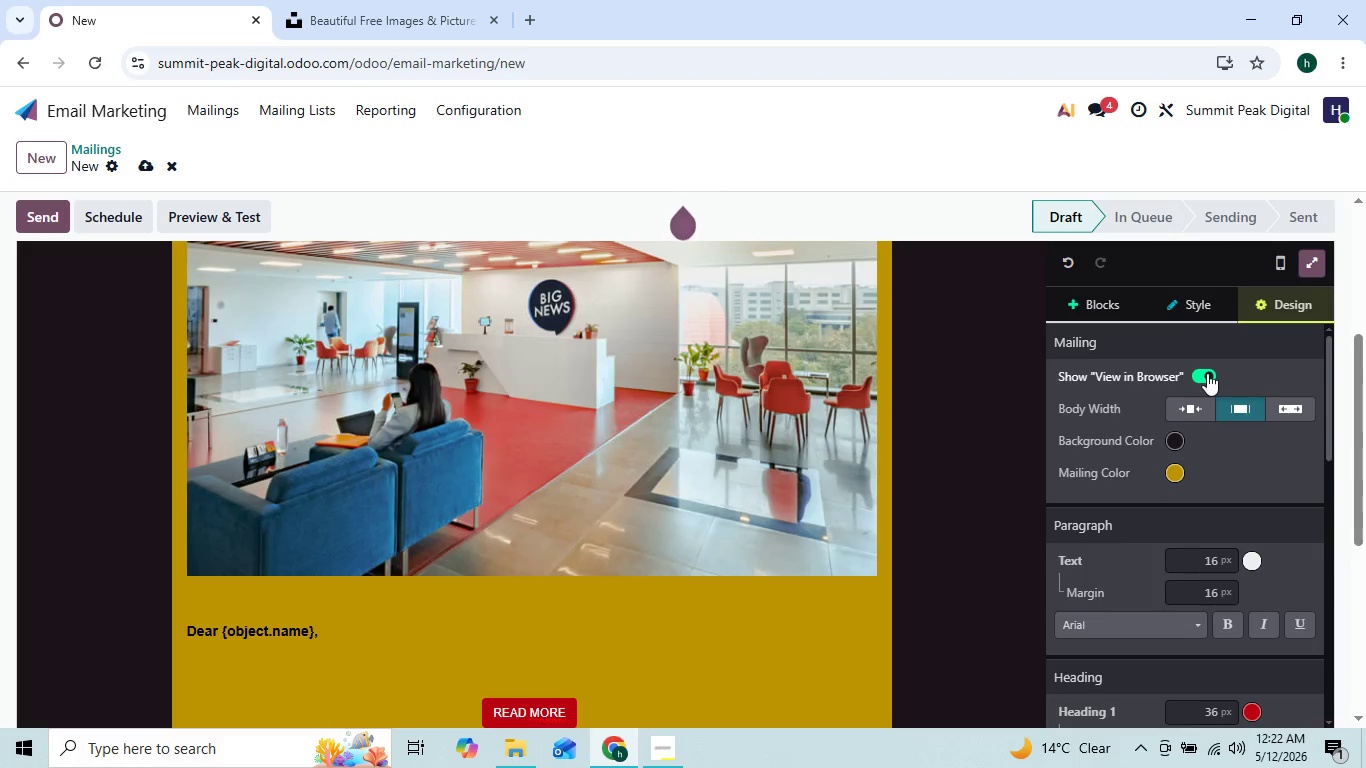 
left_click([1207, 373])
 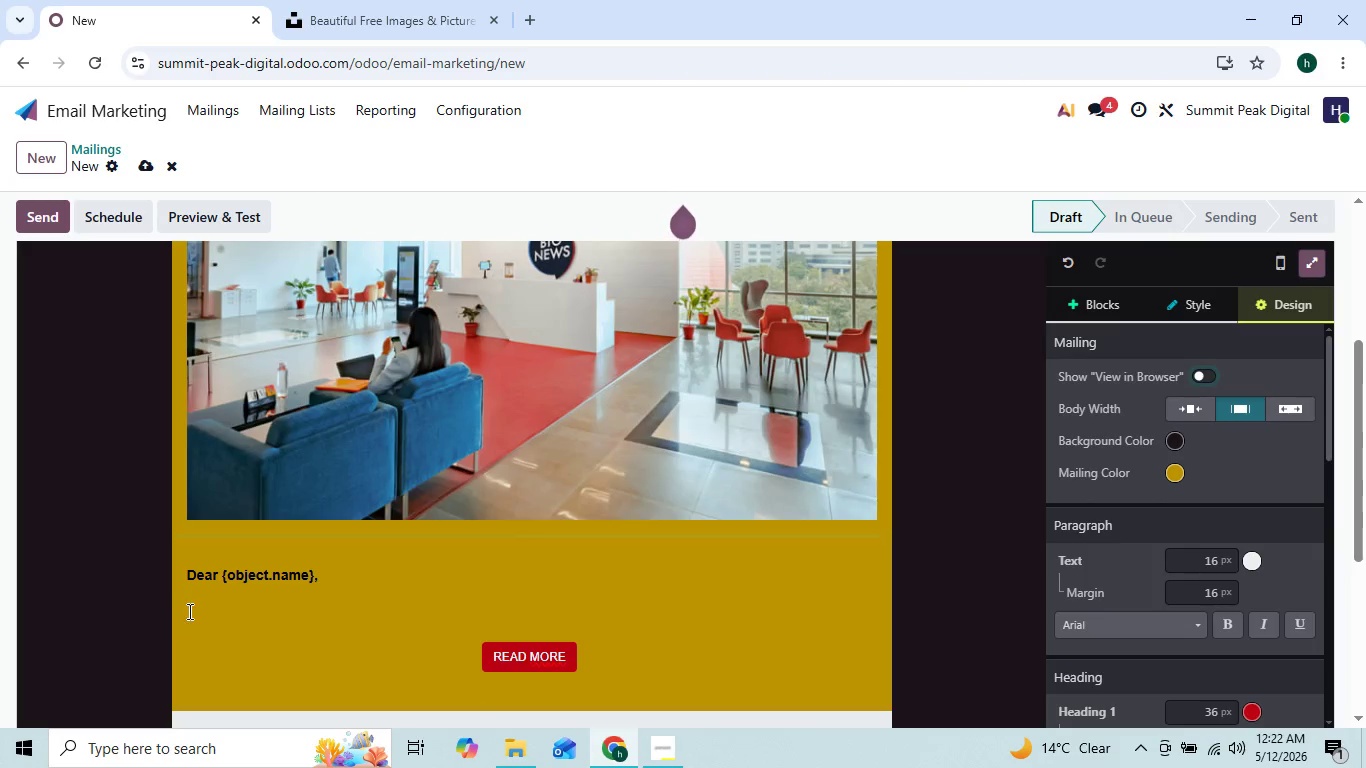 
left_click([207, 598])
 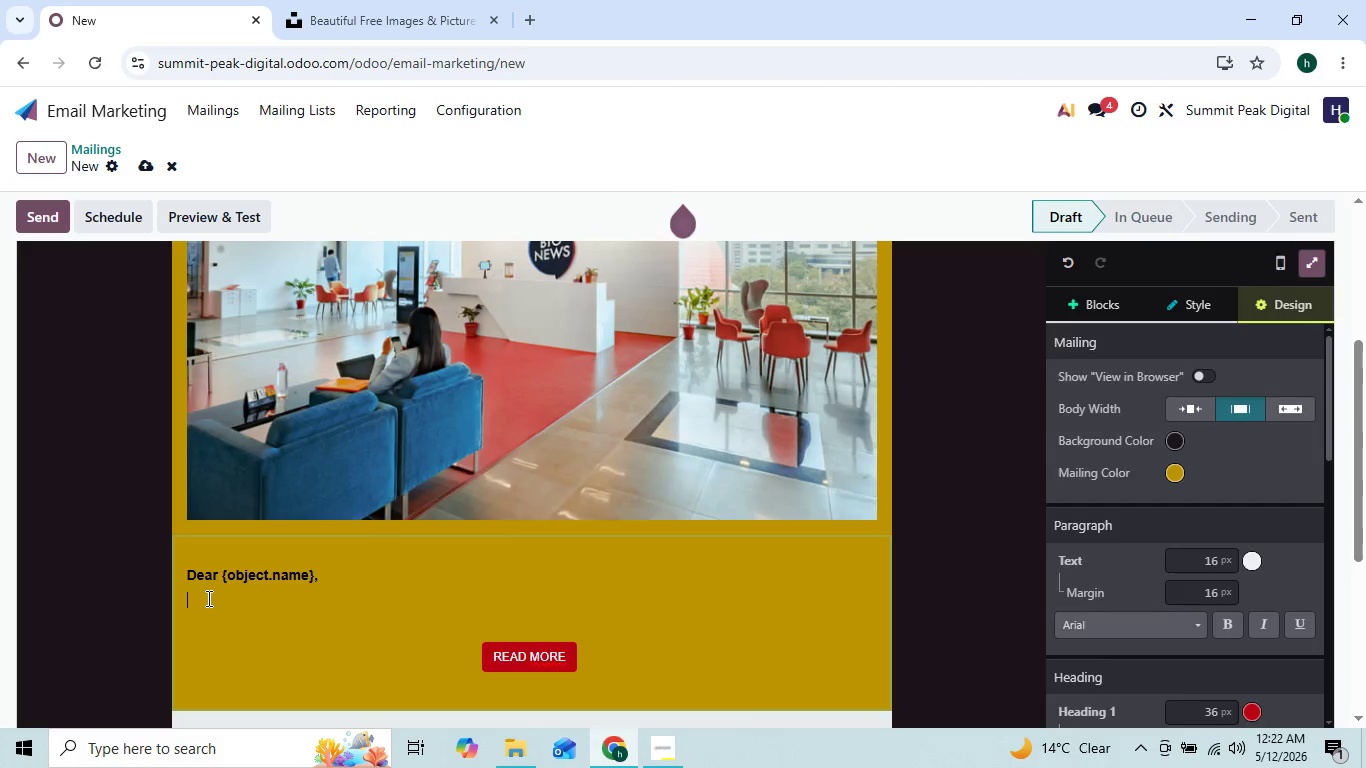 
type(ffs)
 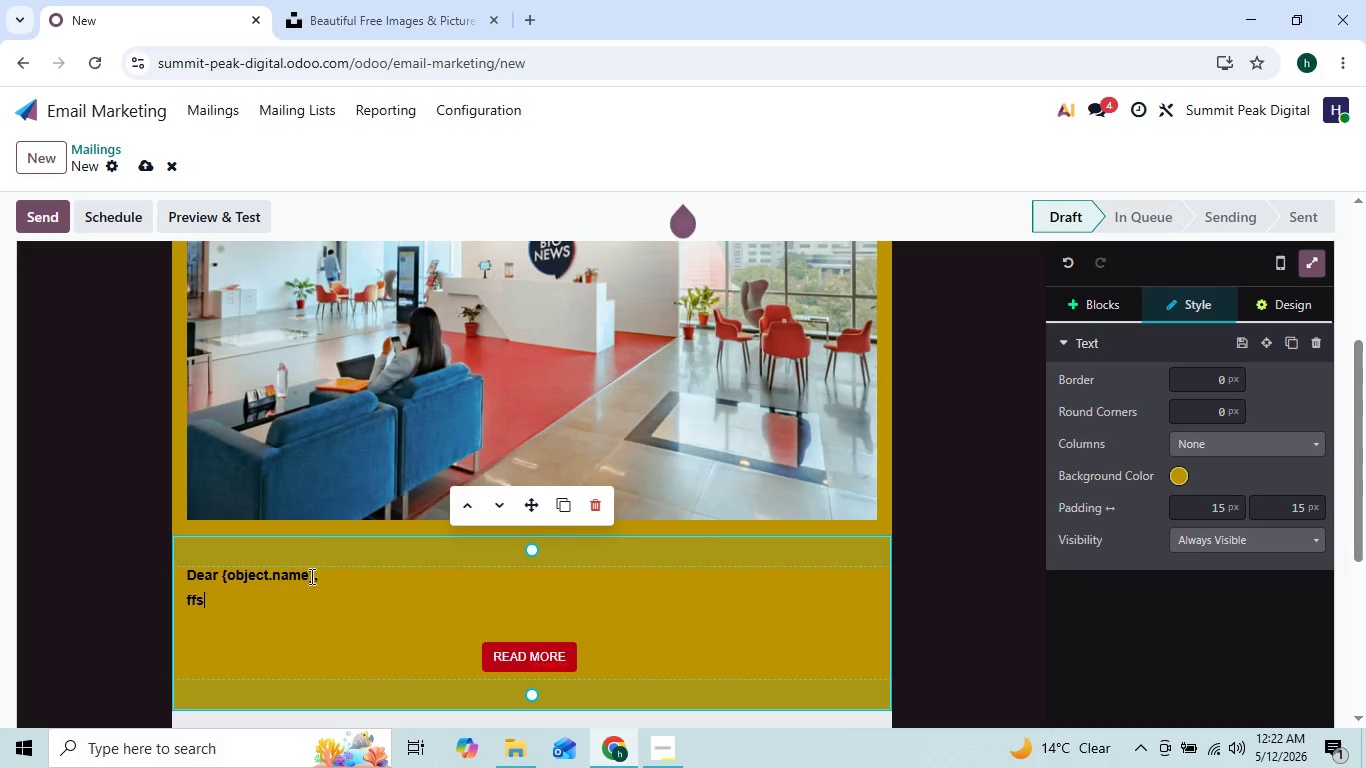 
left_click_drag(start_coordinate=[319, 577], to_coordinate=[181, 576])
 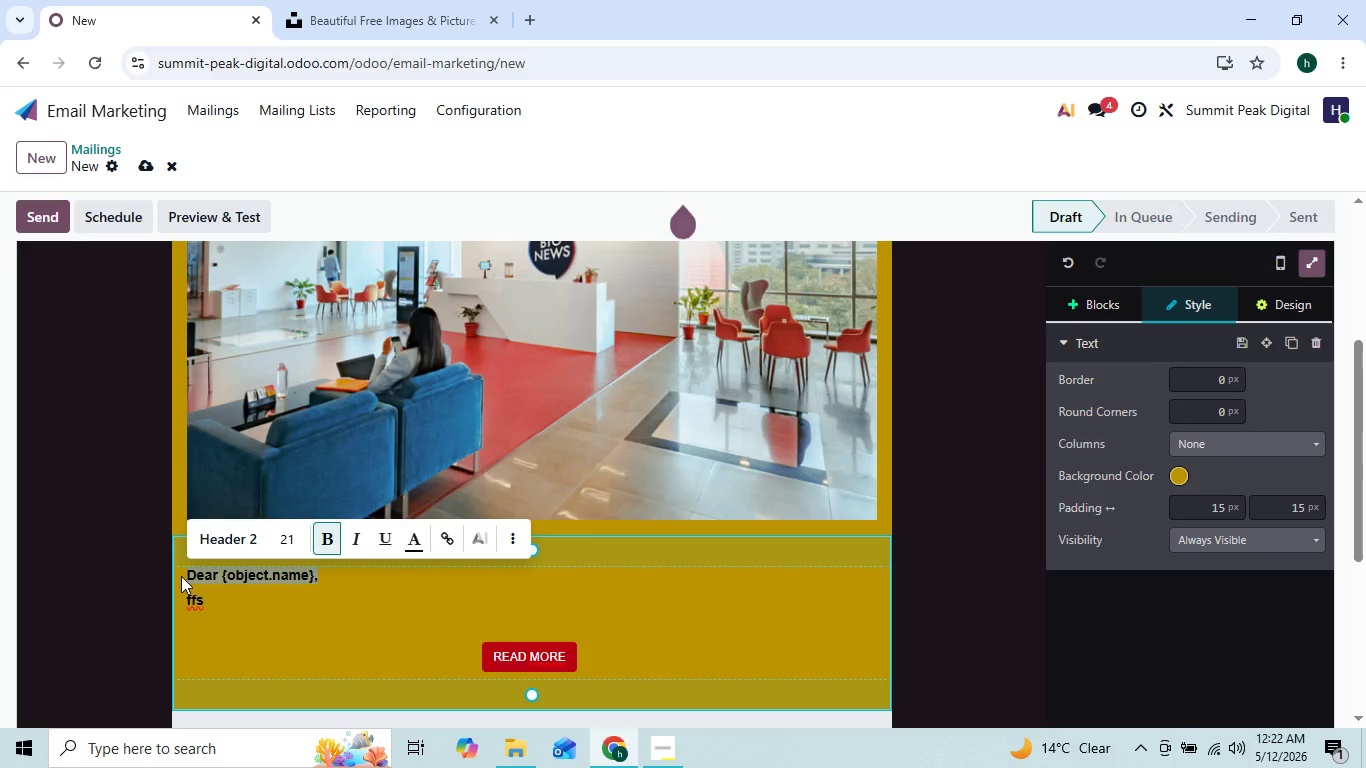 
hold_key(key=ControlLeft, duration=1.5)
 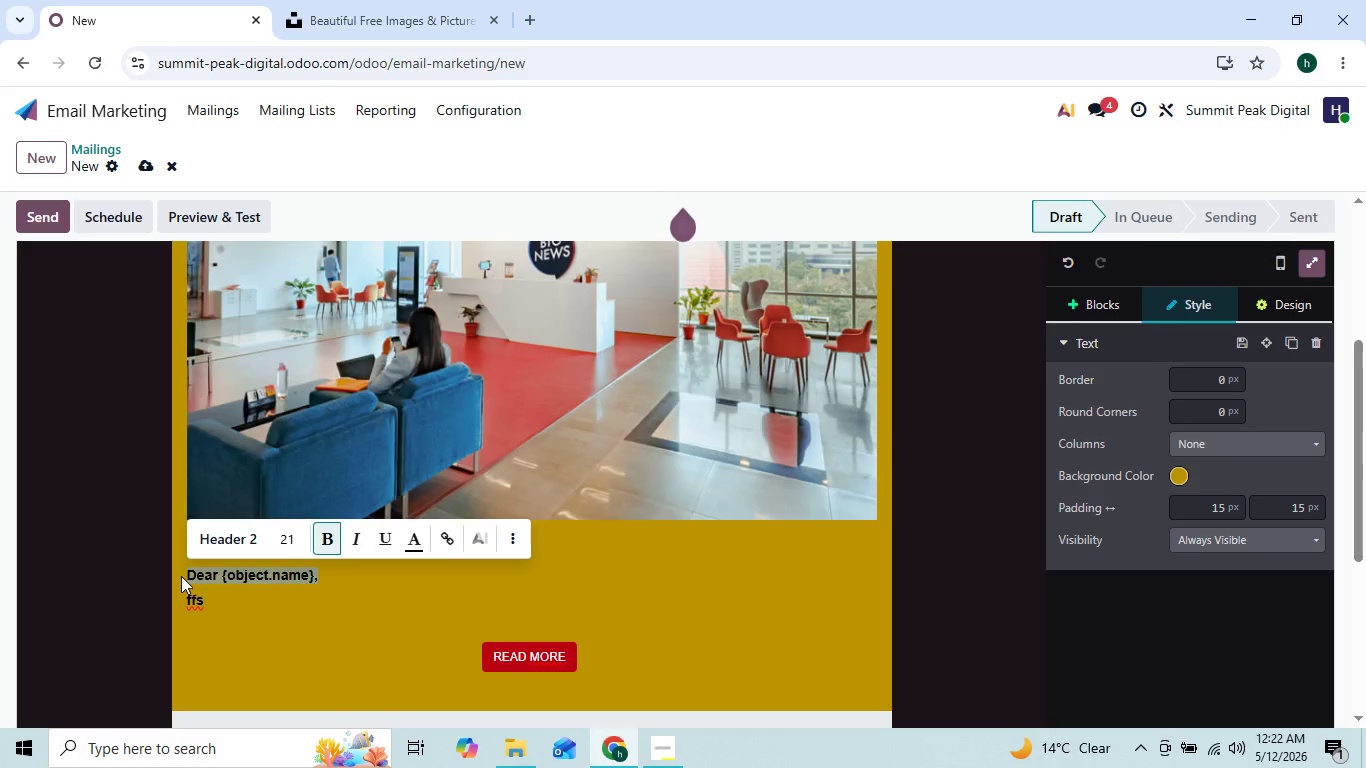 
hold_key(key=ControlLeft, duration=1.51)
 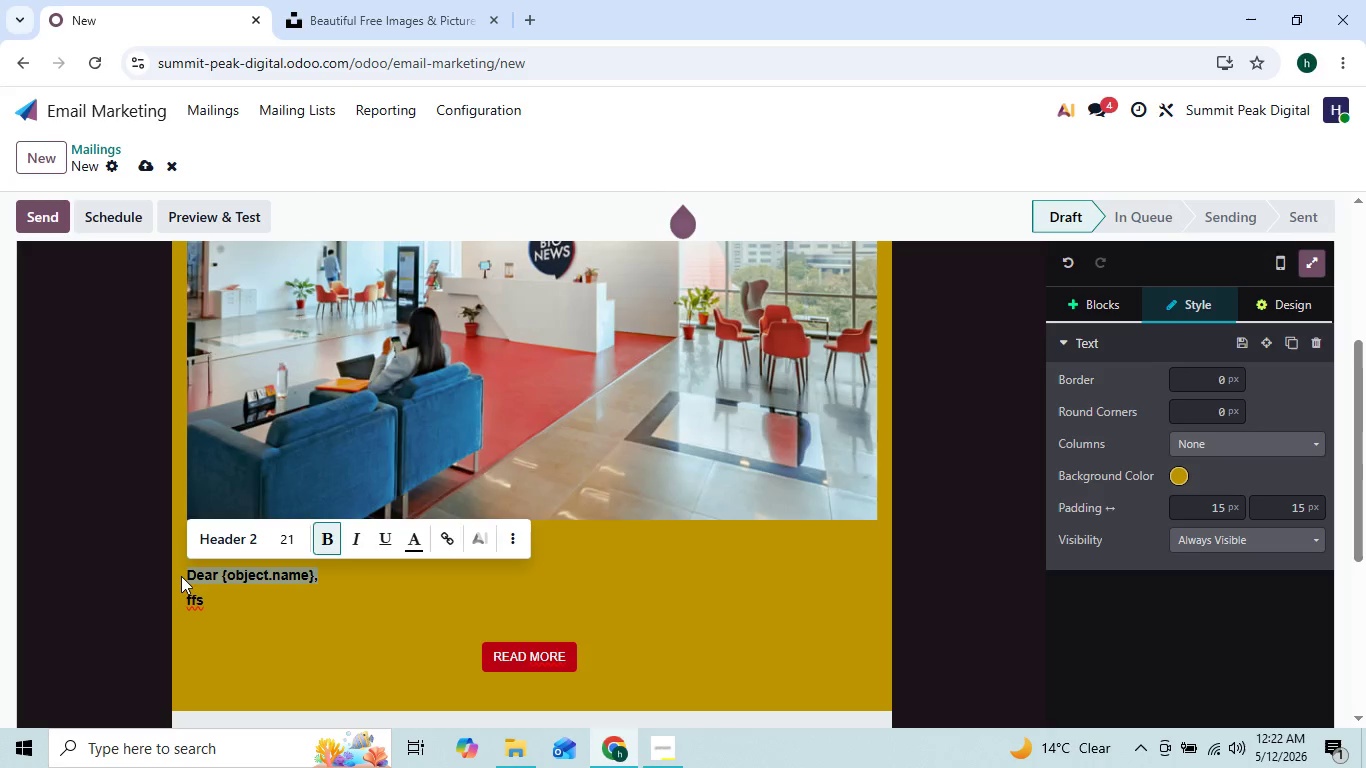 
key(Control+C)
 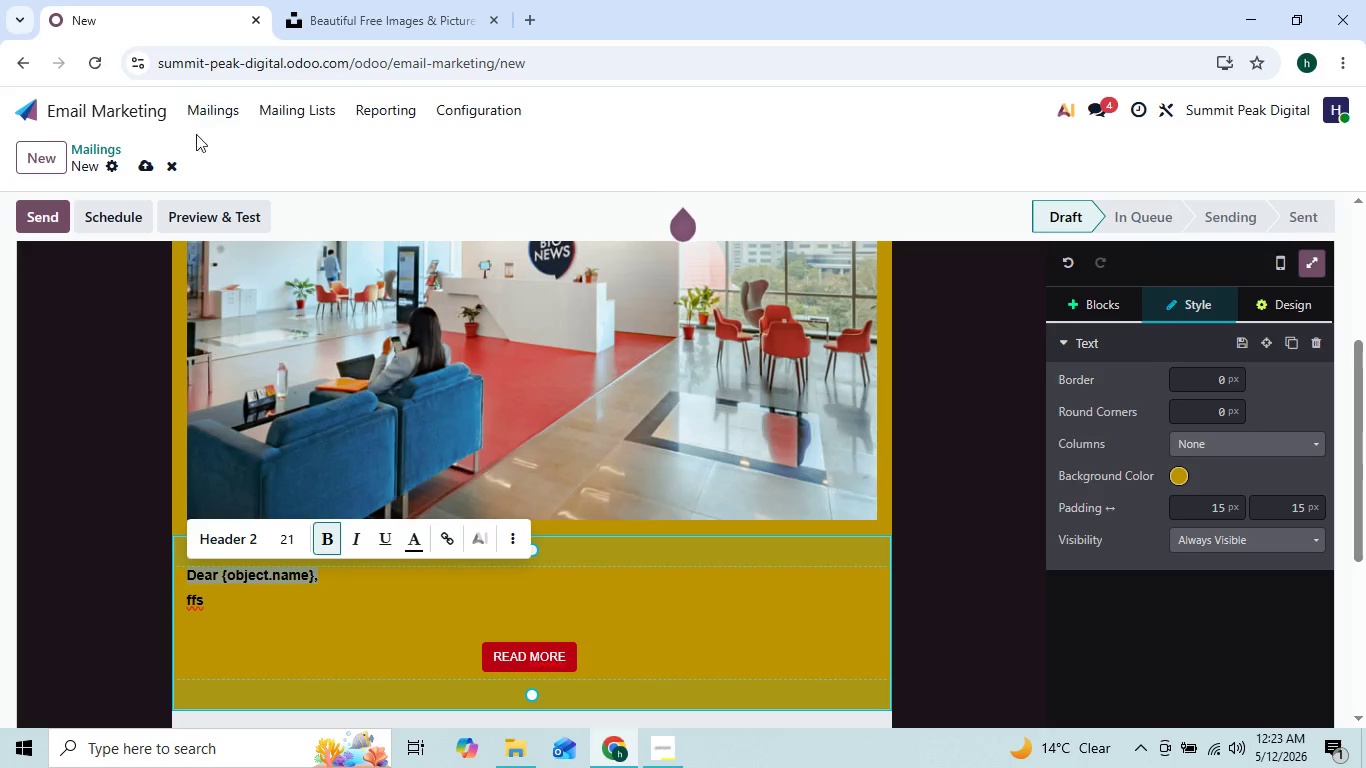 
left_click([174, 167])
 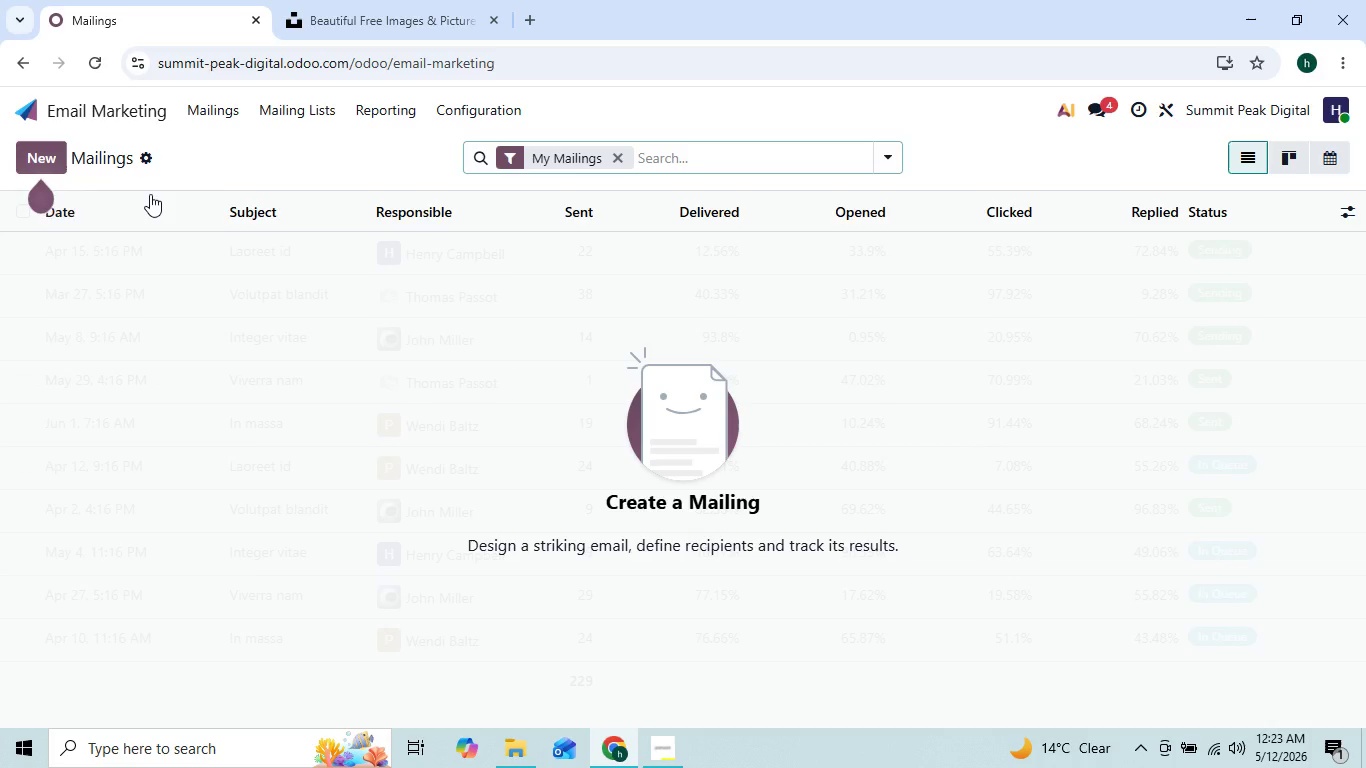 
left_click([47, 166])
 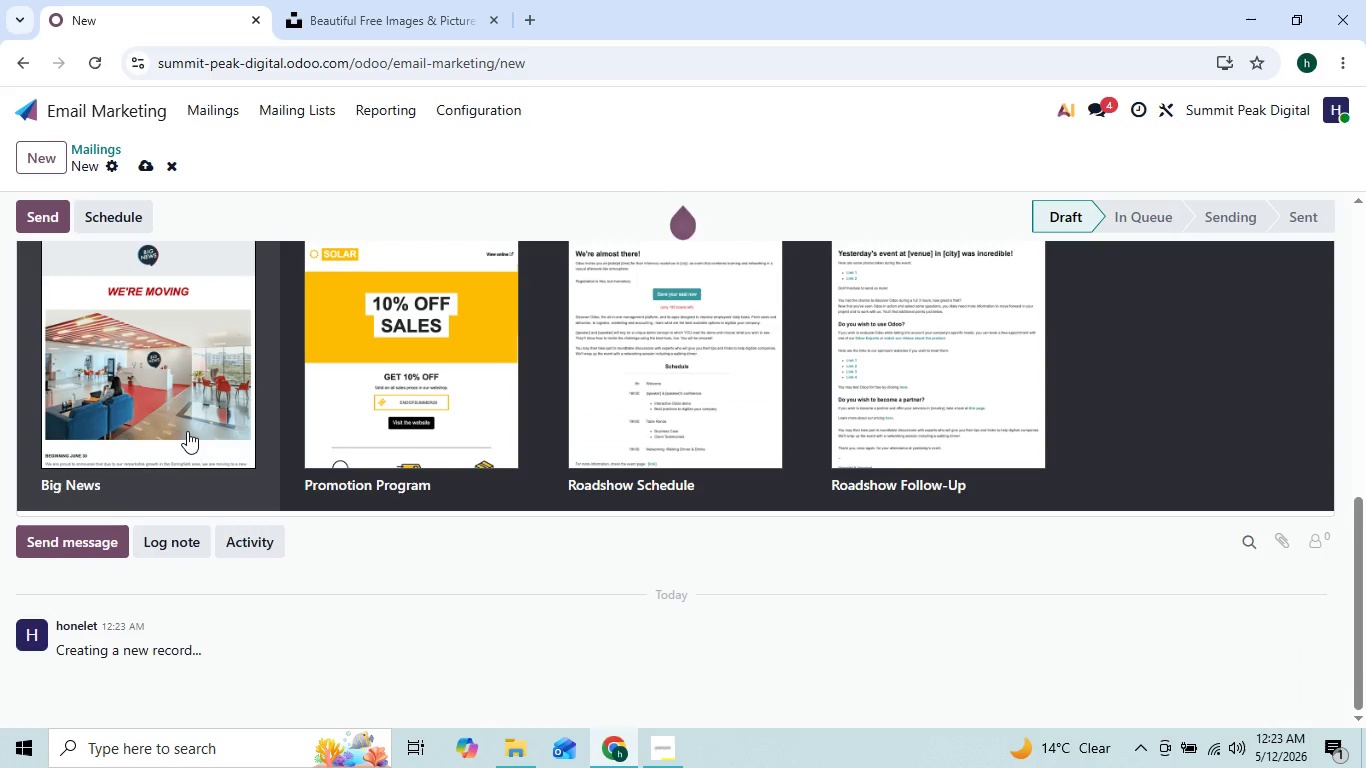 
left_click([170, 396])
 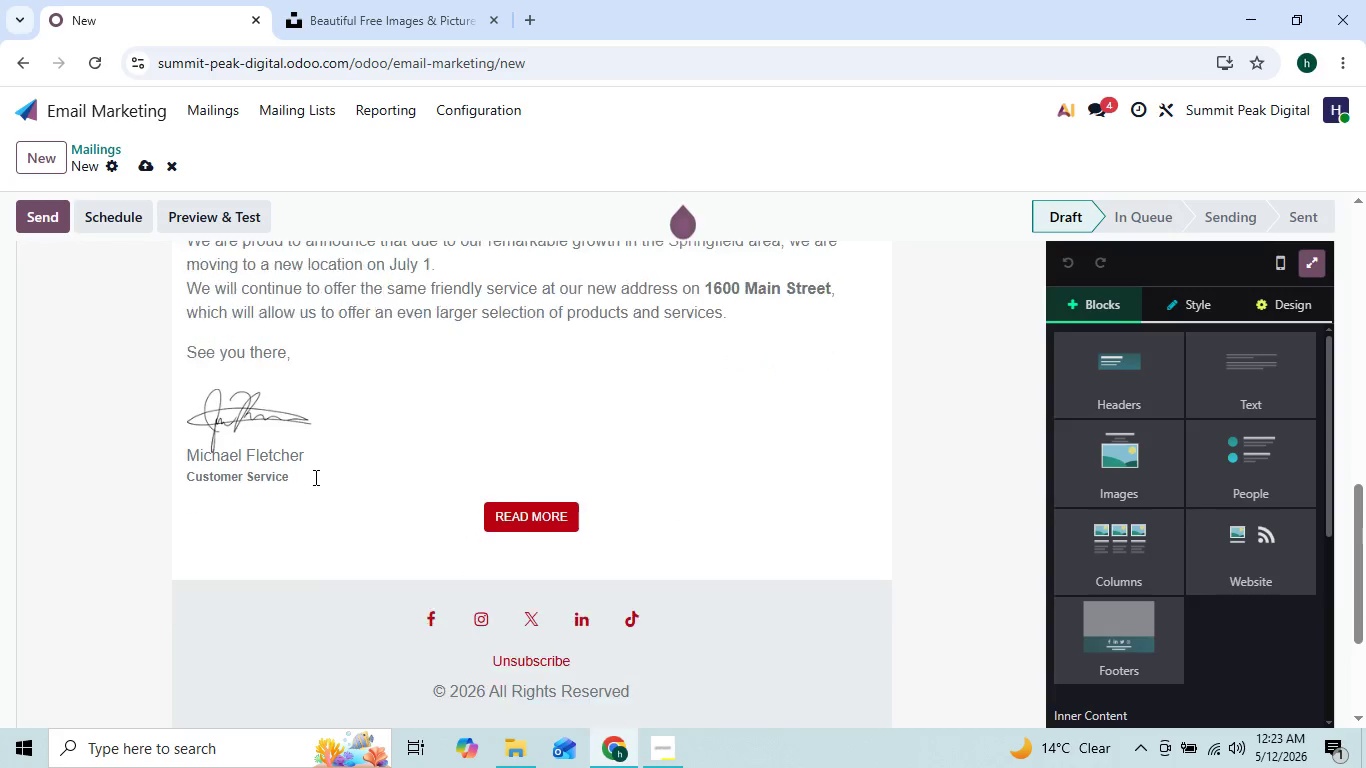 
left_click([316, 460])
 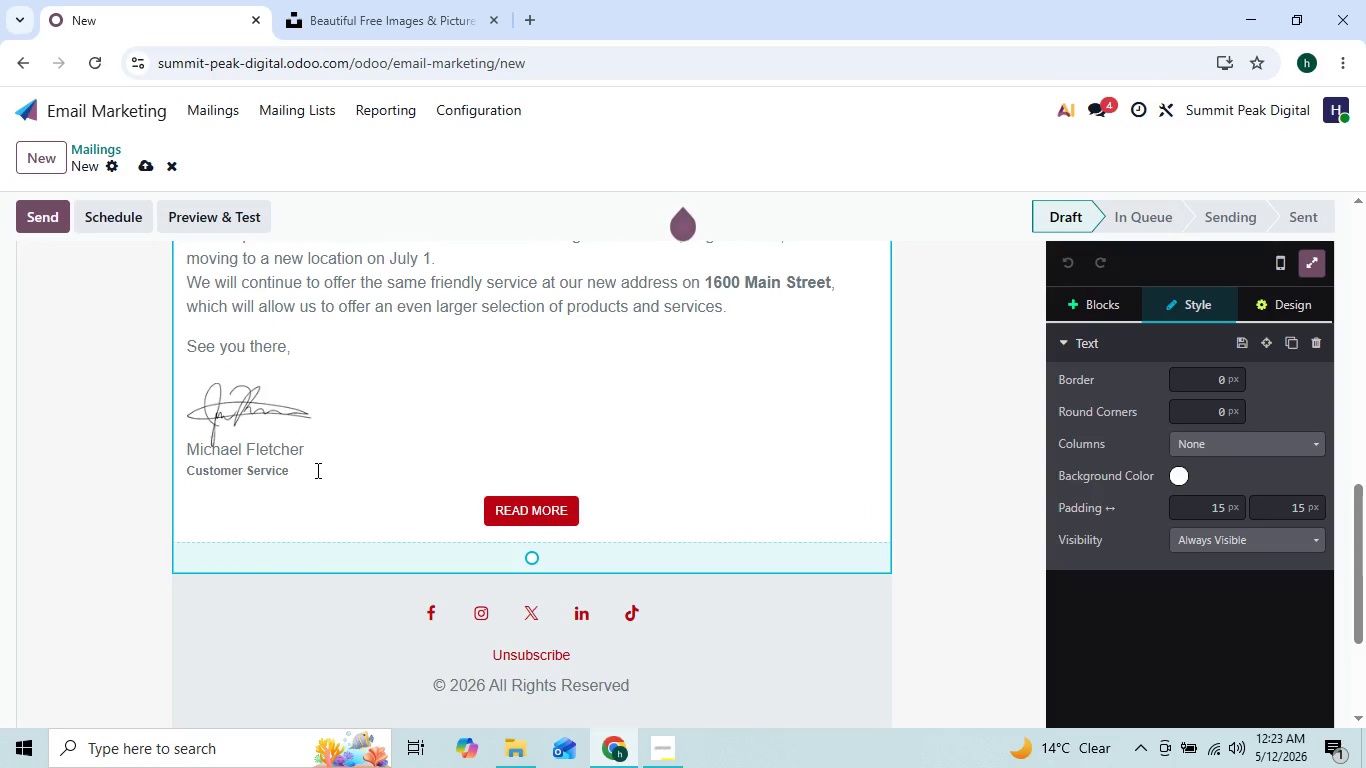 
left_click([316, 470])
 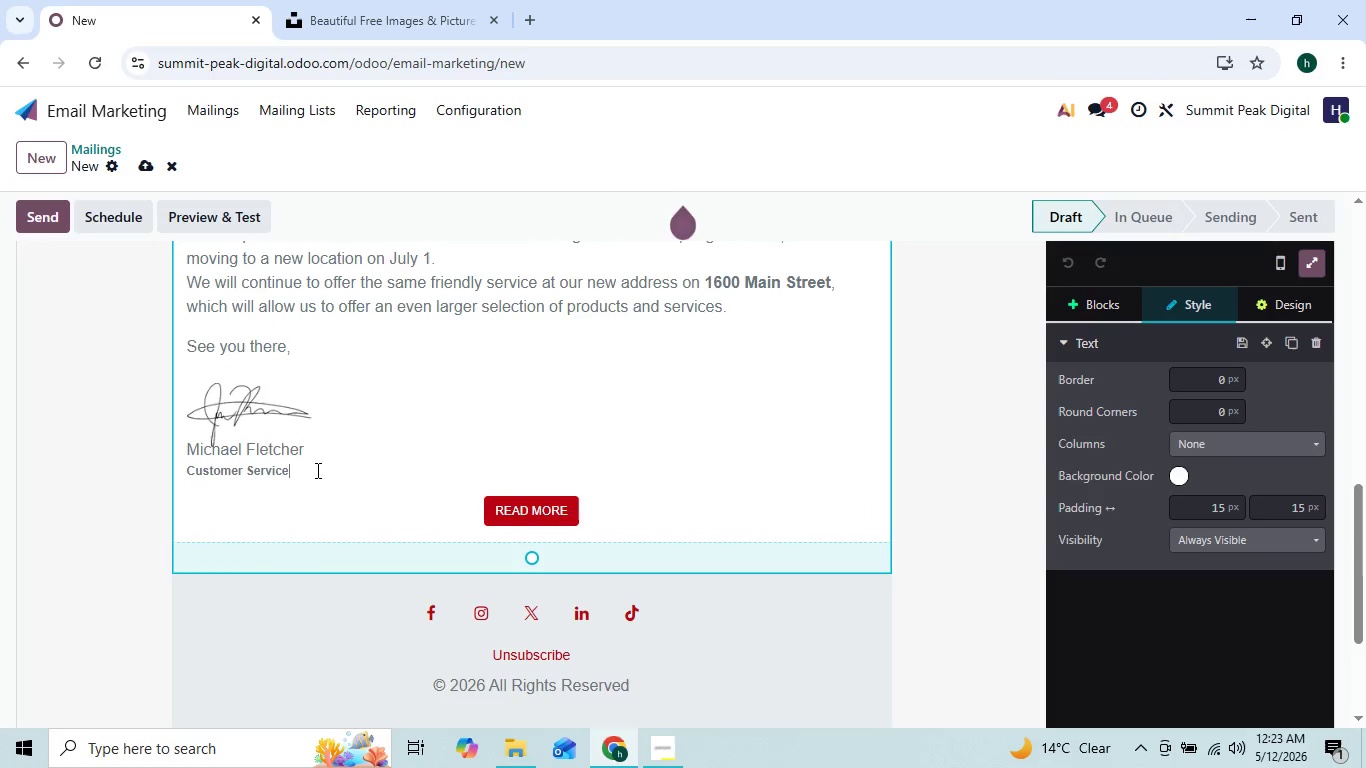 
key(Backspace)
 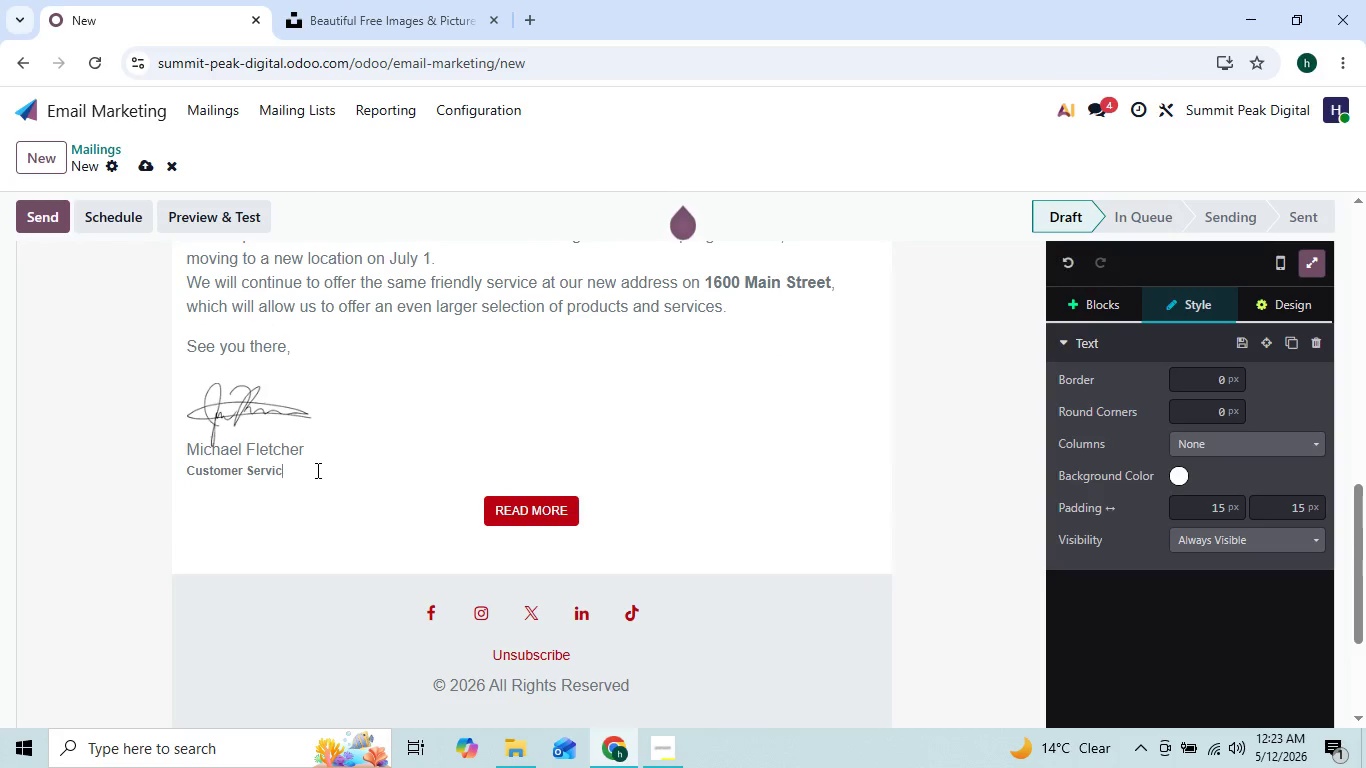 
key(Backspace)
 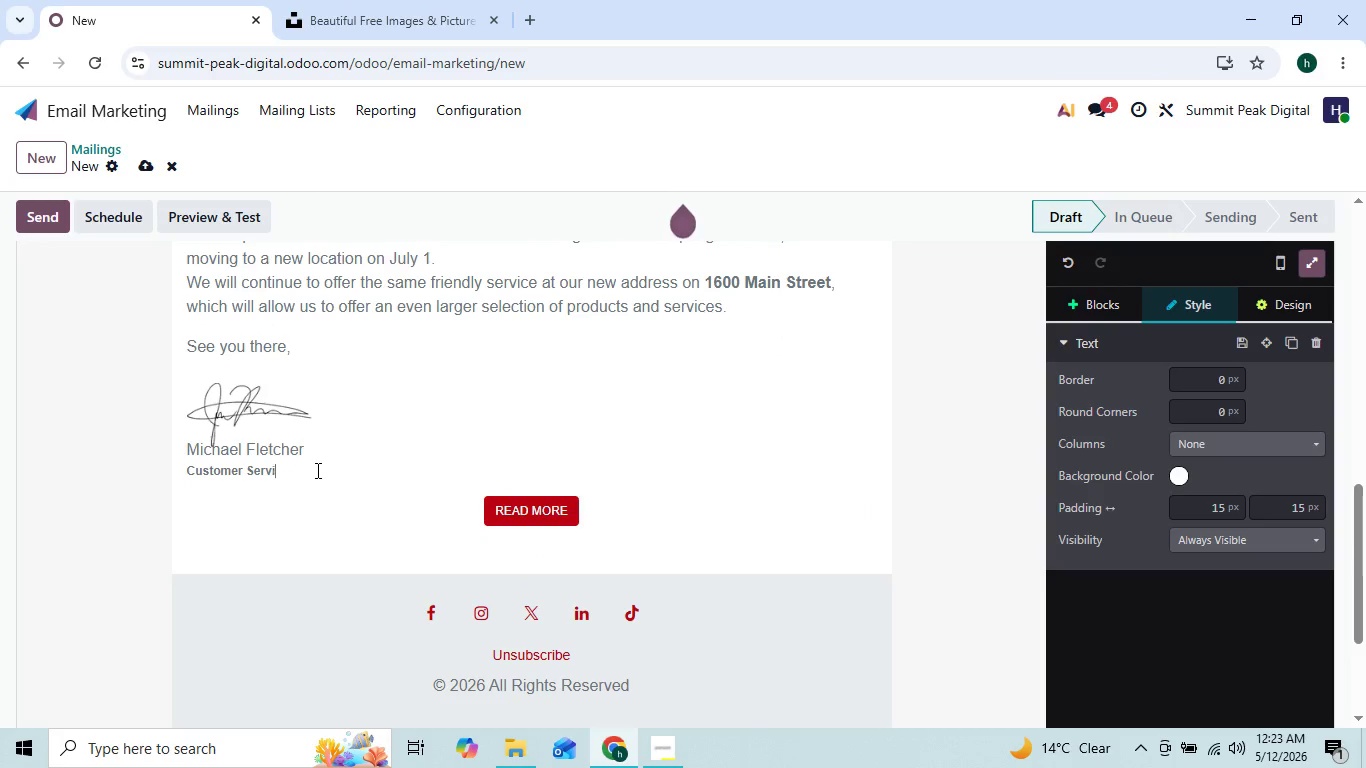 
hold_key(key=Backspace, duration=0.78)
 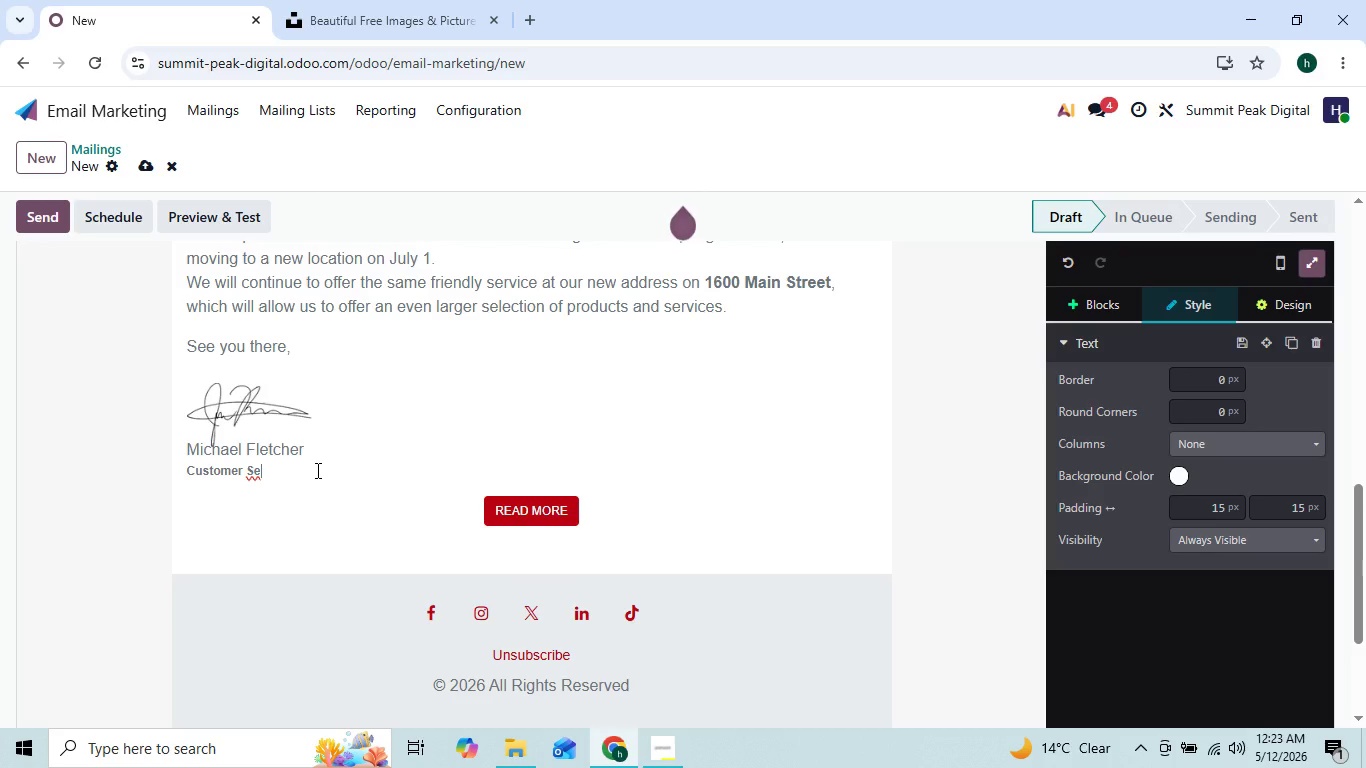 
key(Backspace)
 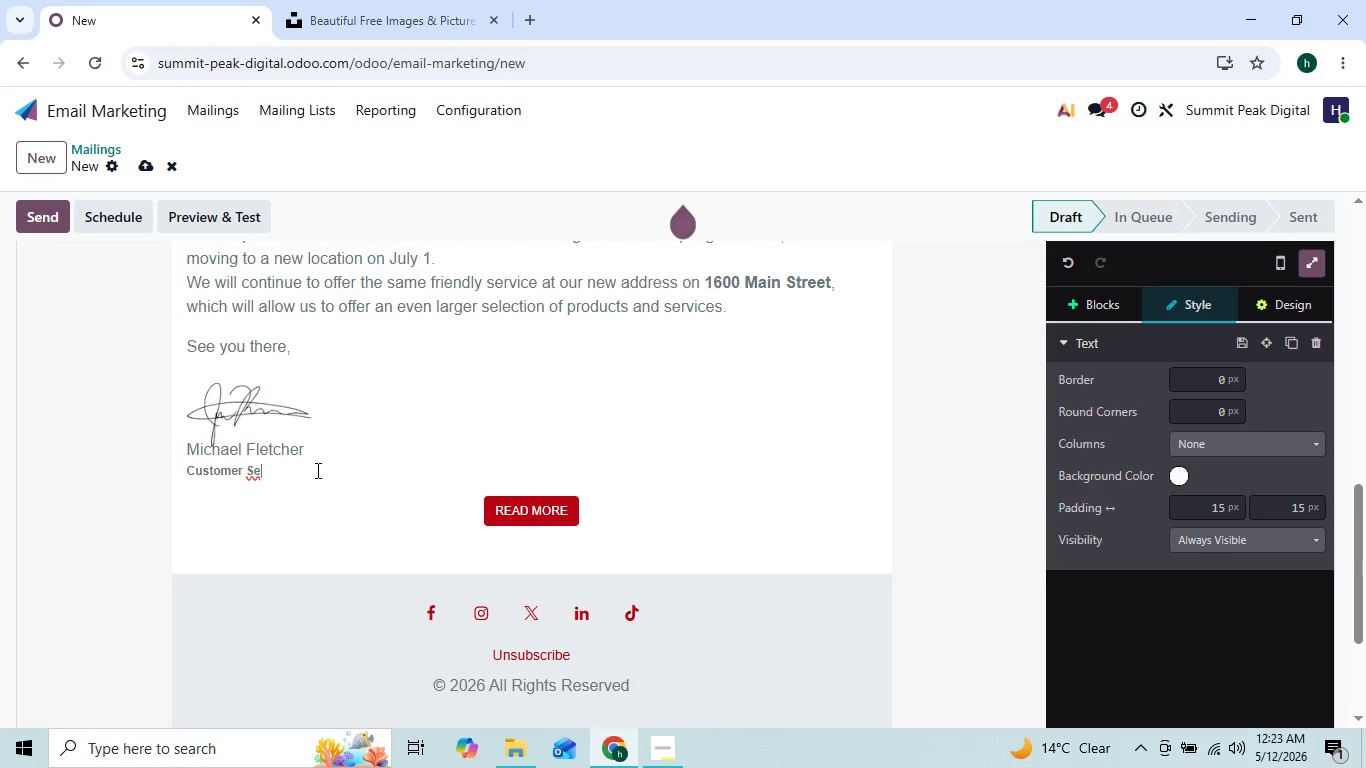 
key(Backspace)
 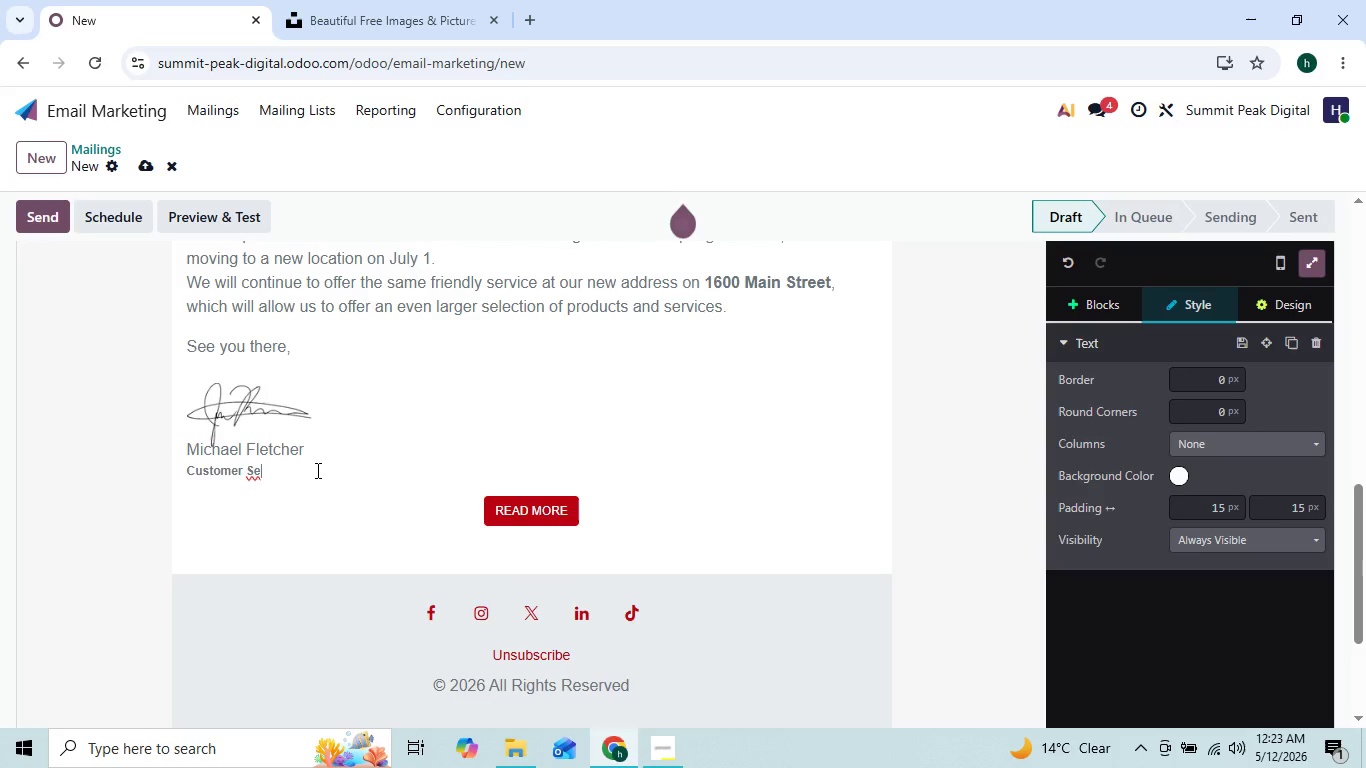 
key(Backspace)
 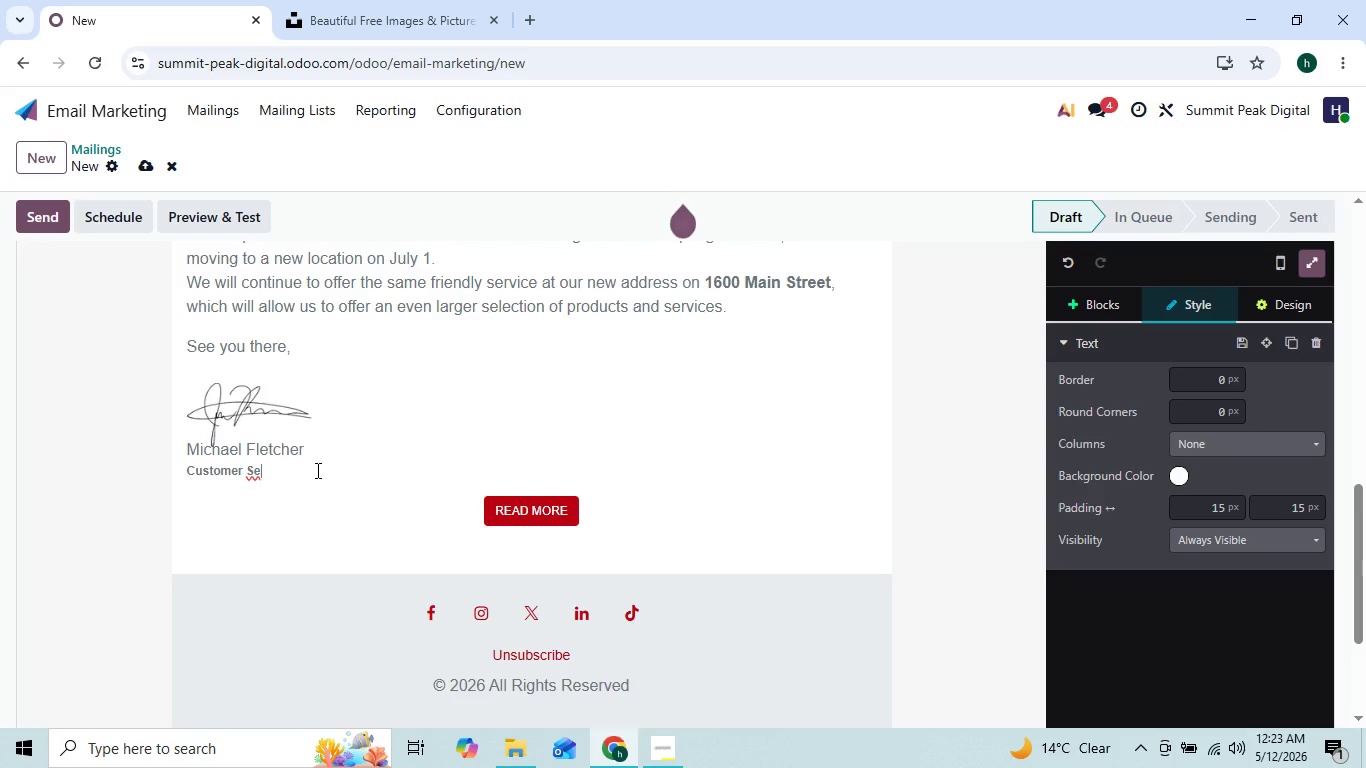 
key(Backspace)
 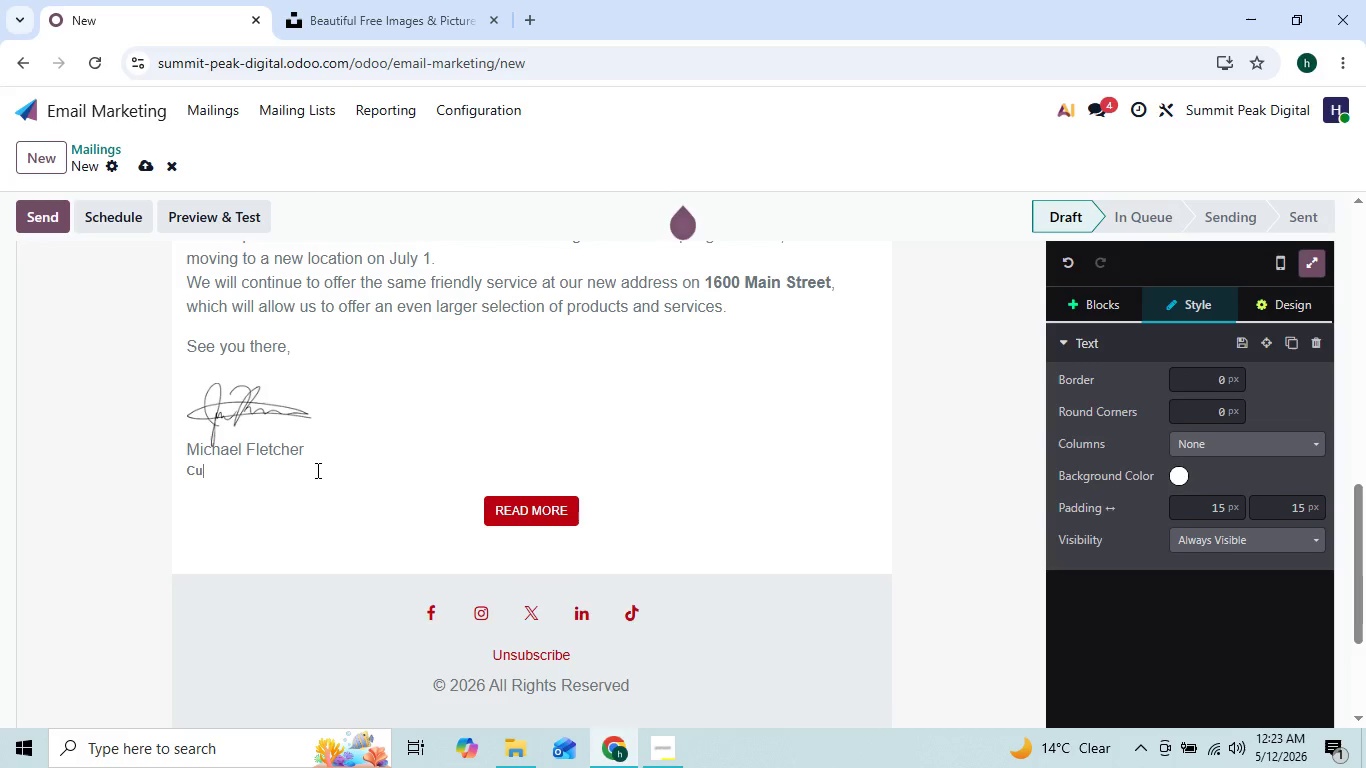 
key(Backspace)
 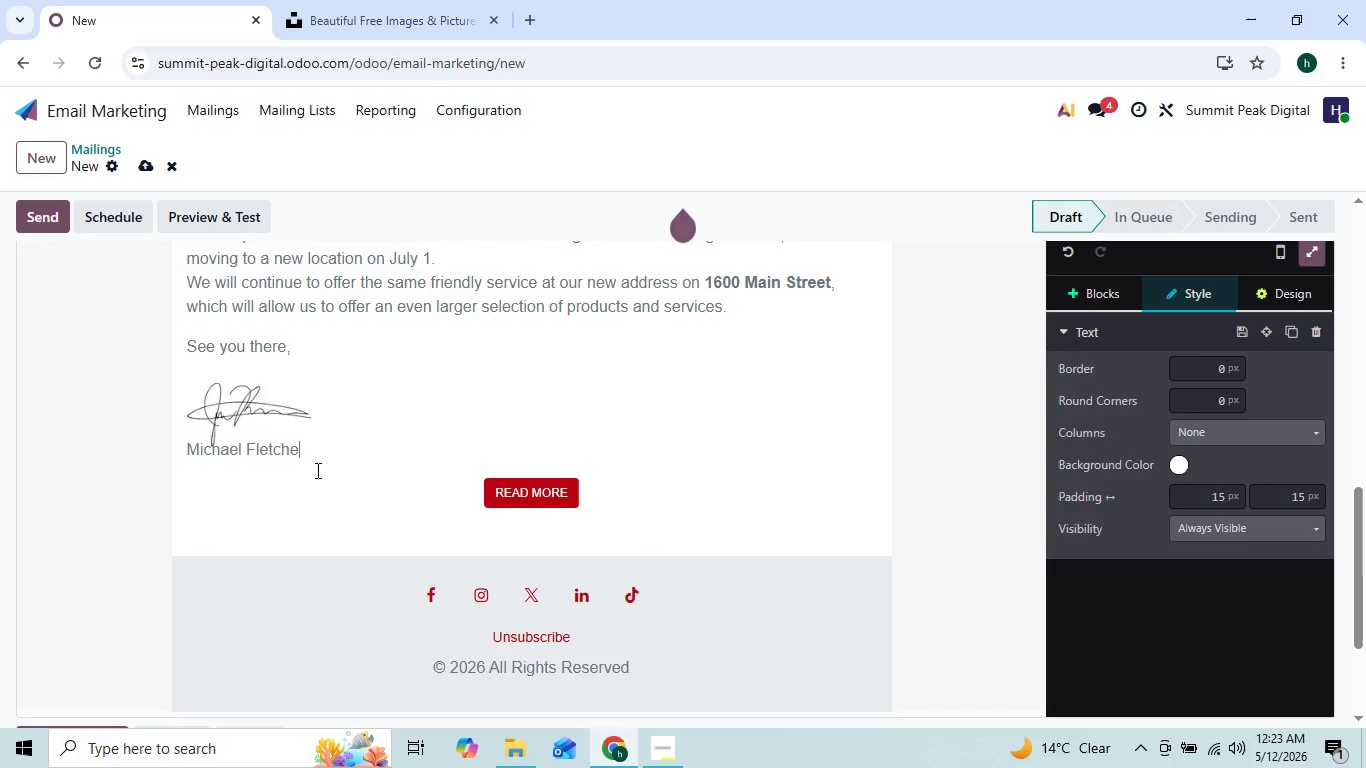 
key(Backspace)
 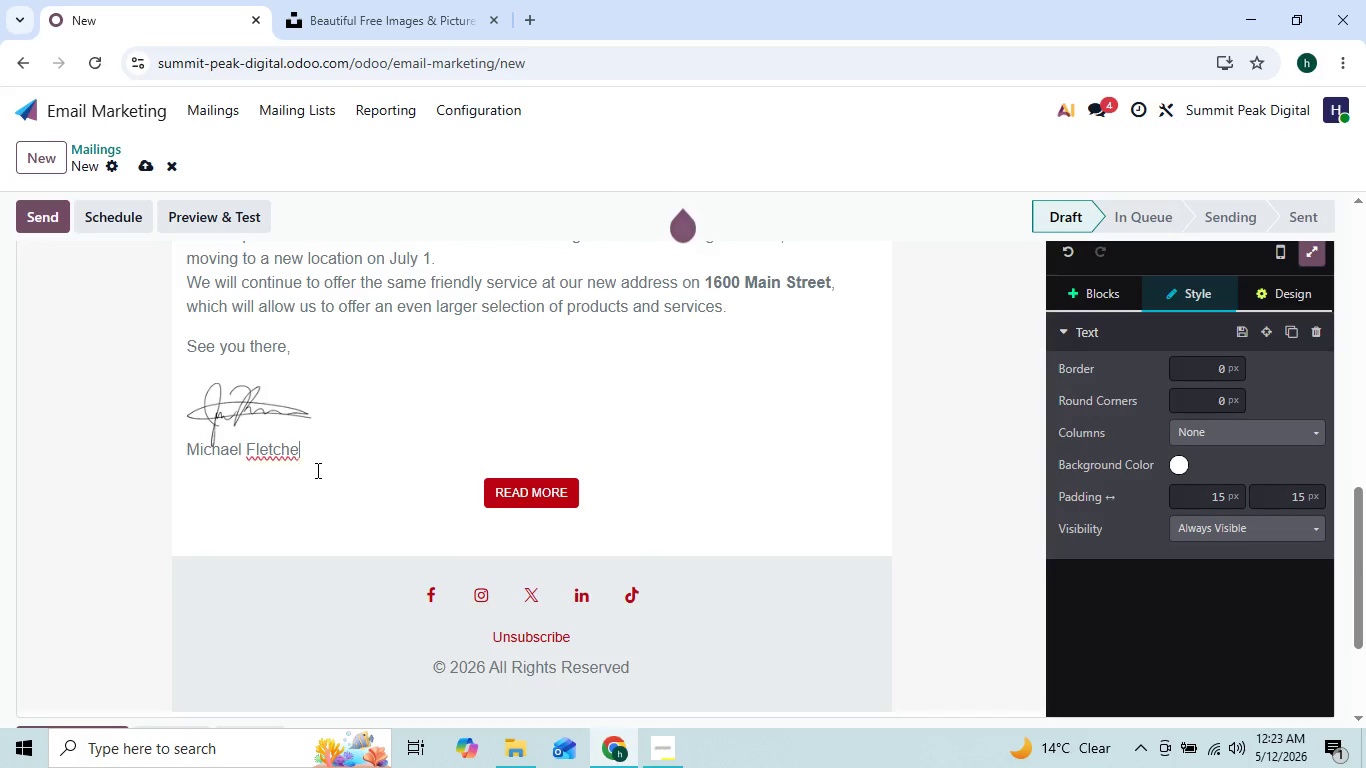 
key(Backspace)
 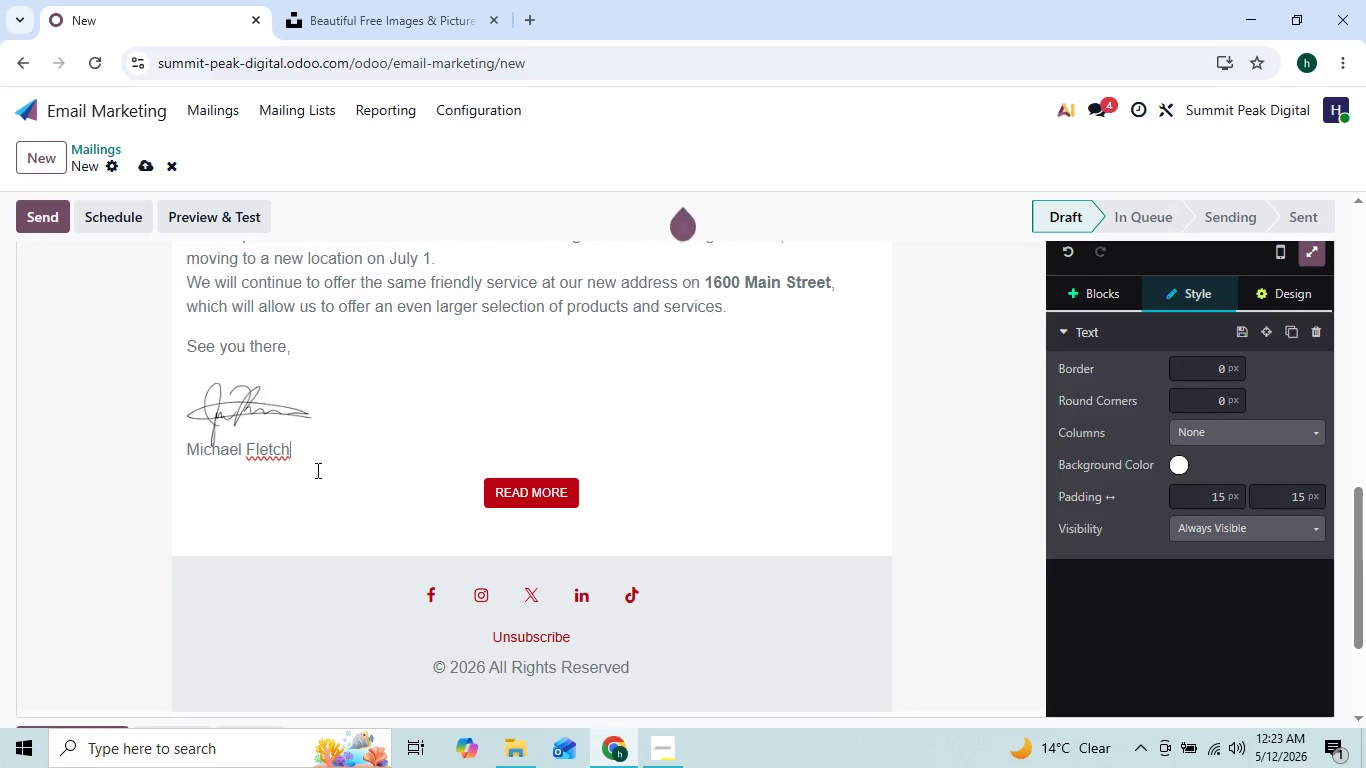 
key(Backspace)
 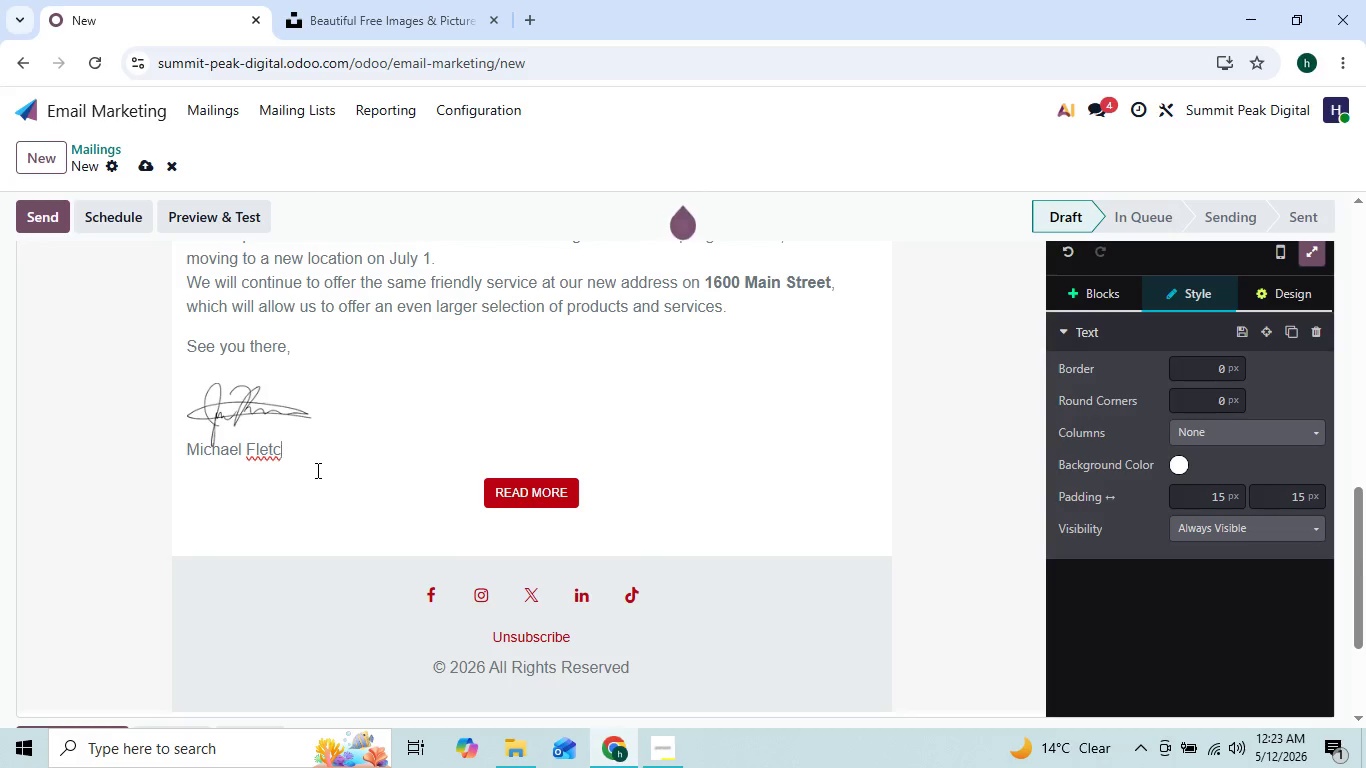 
key(Backspace)
 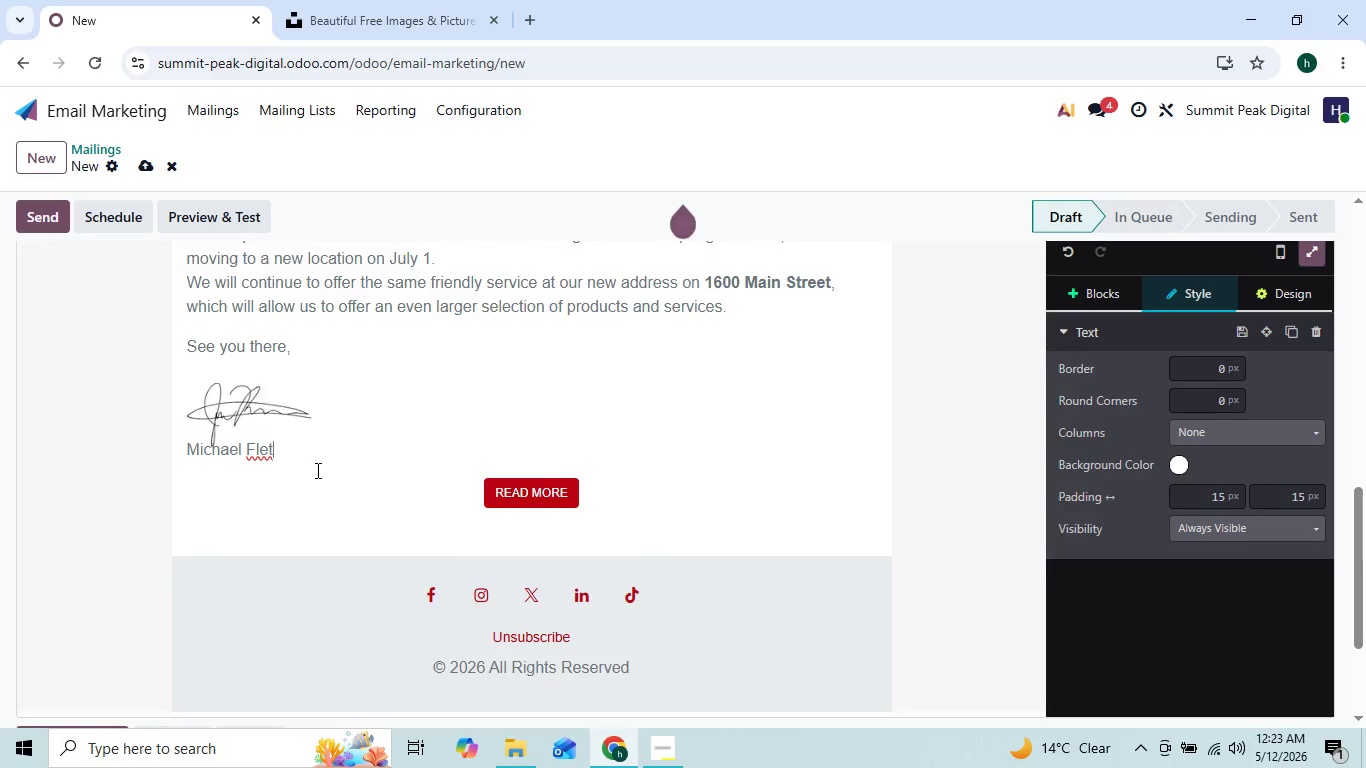 
key(Backspace)
 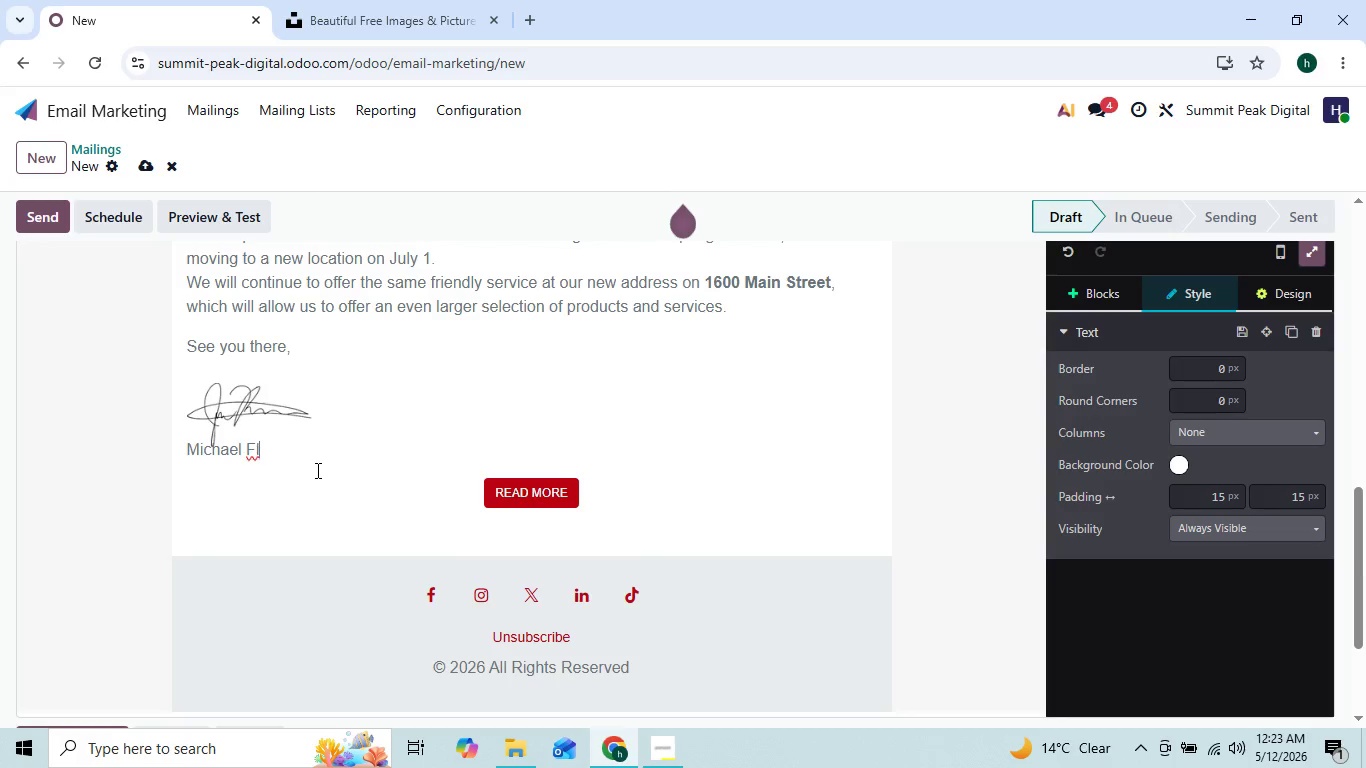 
key(Backspace)
 